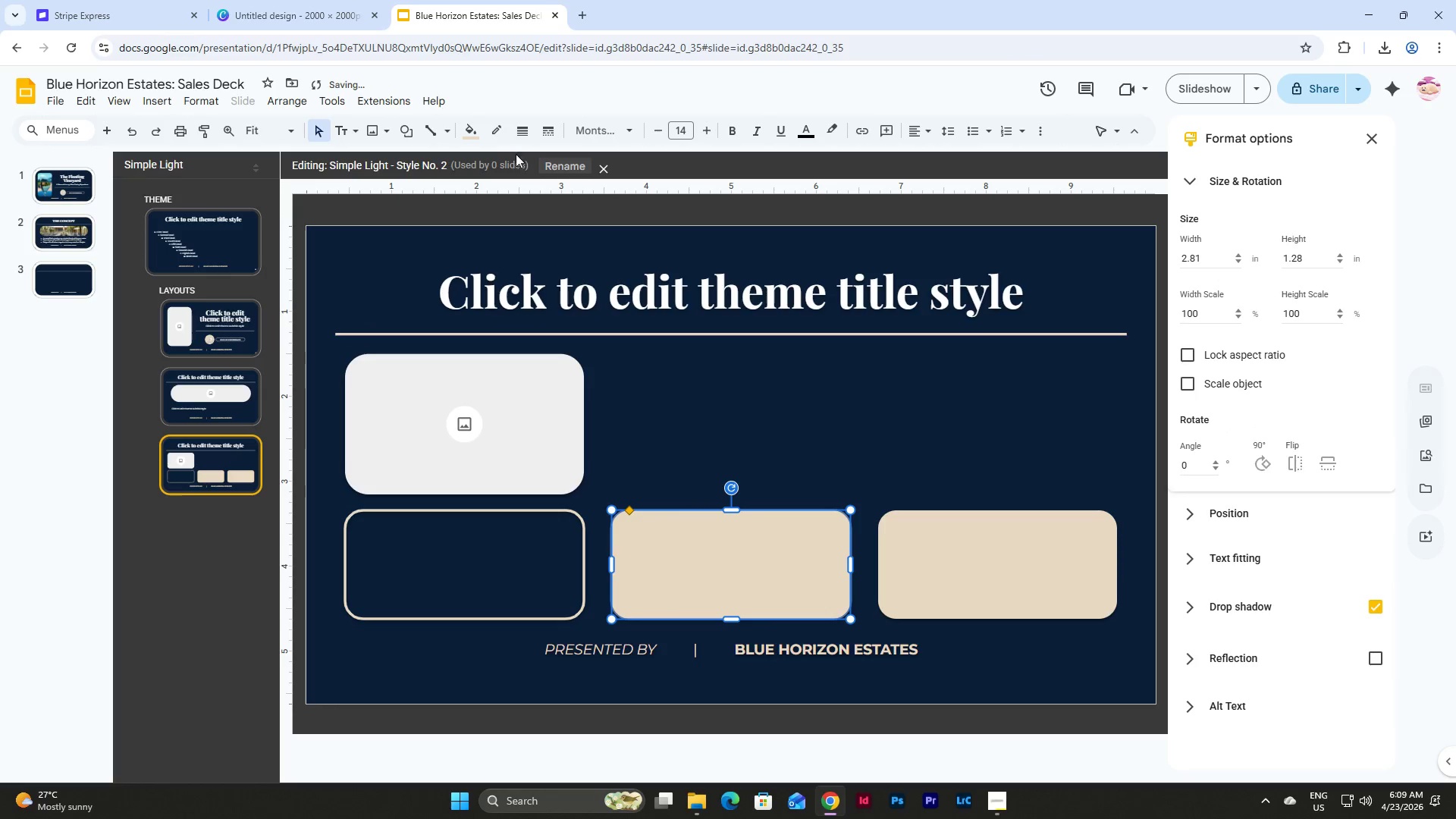 
left_click([495, 130])
 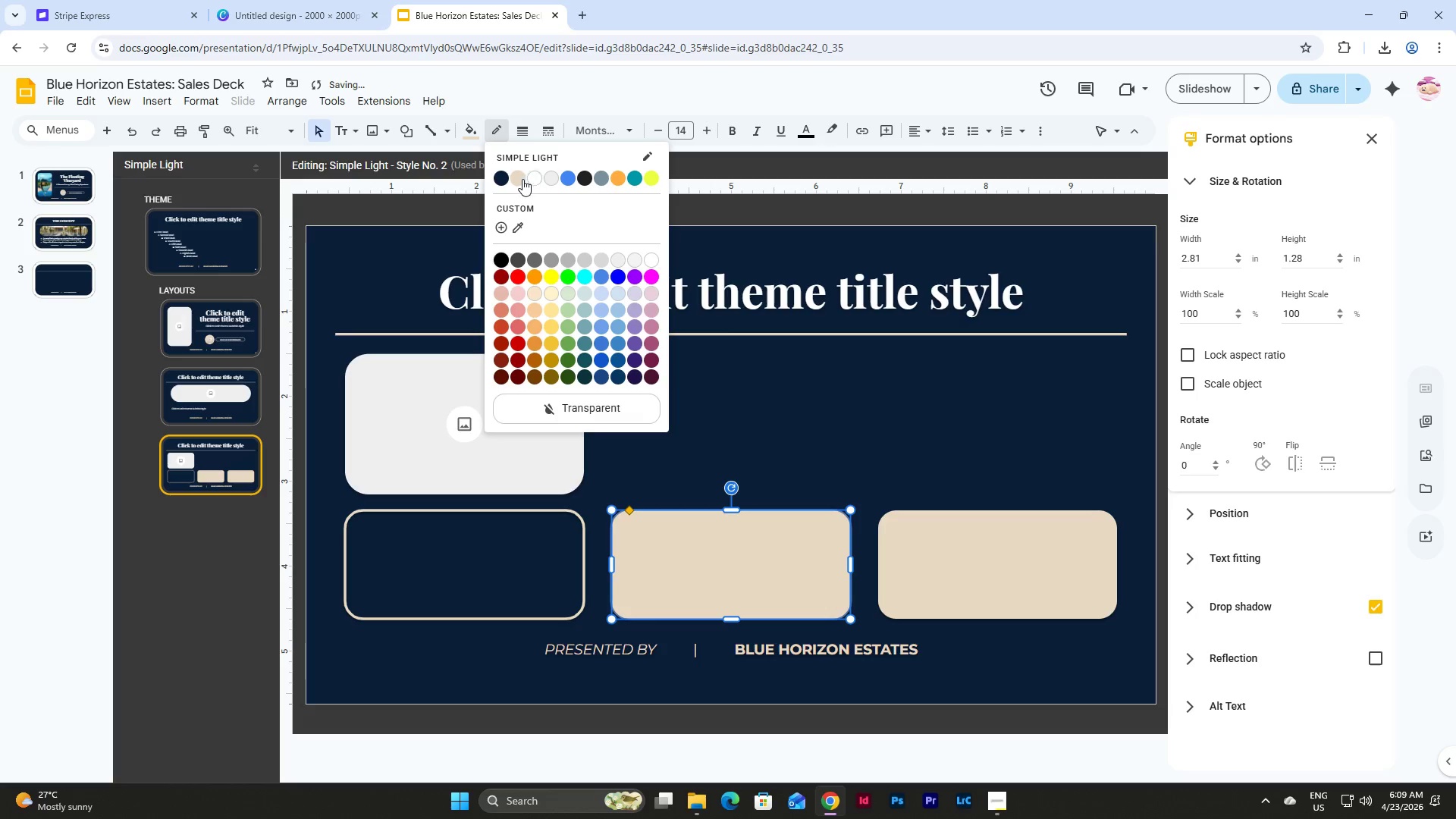 
left_click([519, 179])
 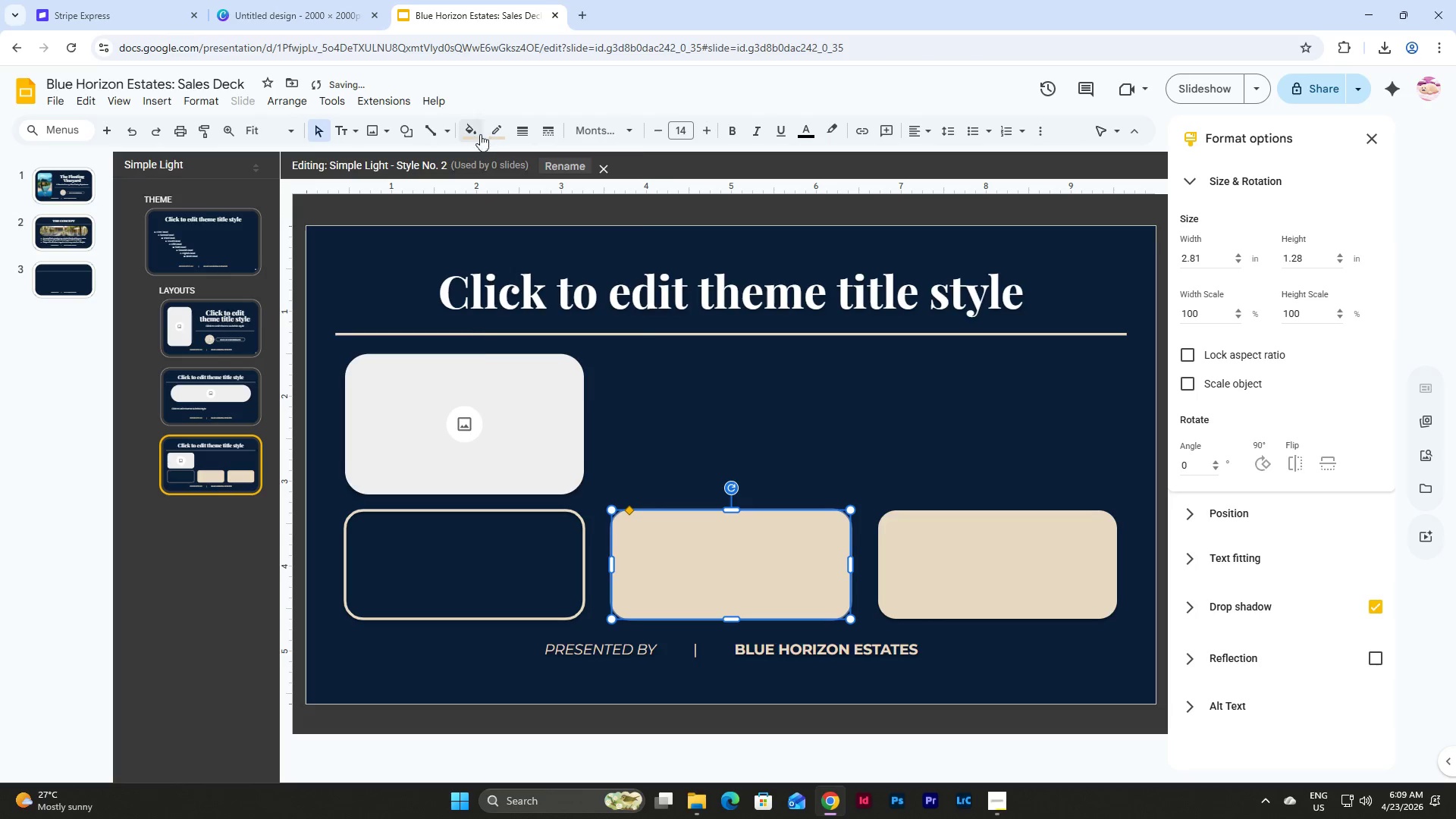 
left_click([479, 133])
 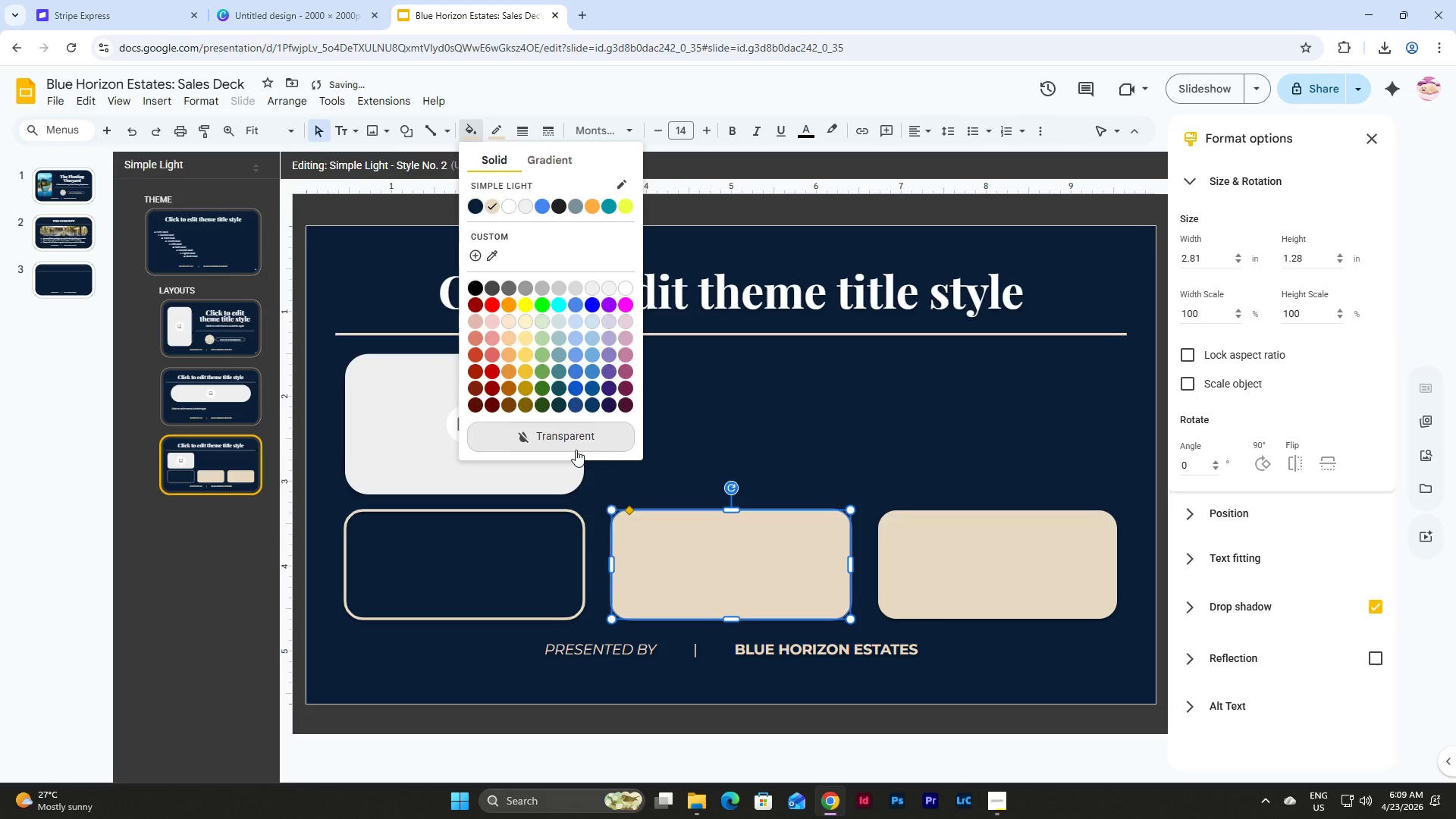 
left_click([576, 450])
 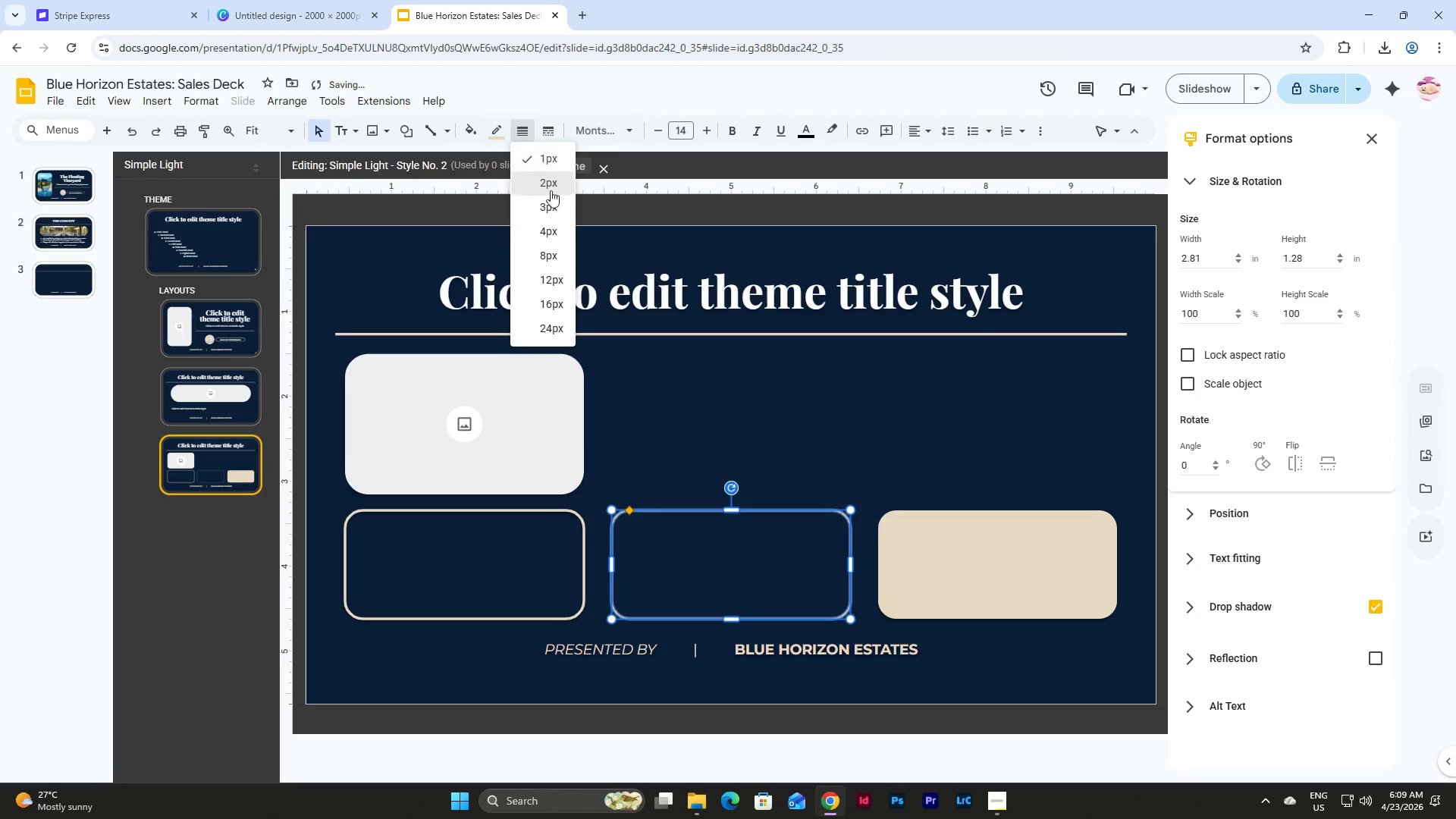 
left_click([557, 215])
 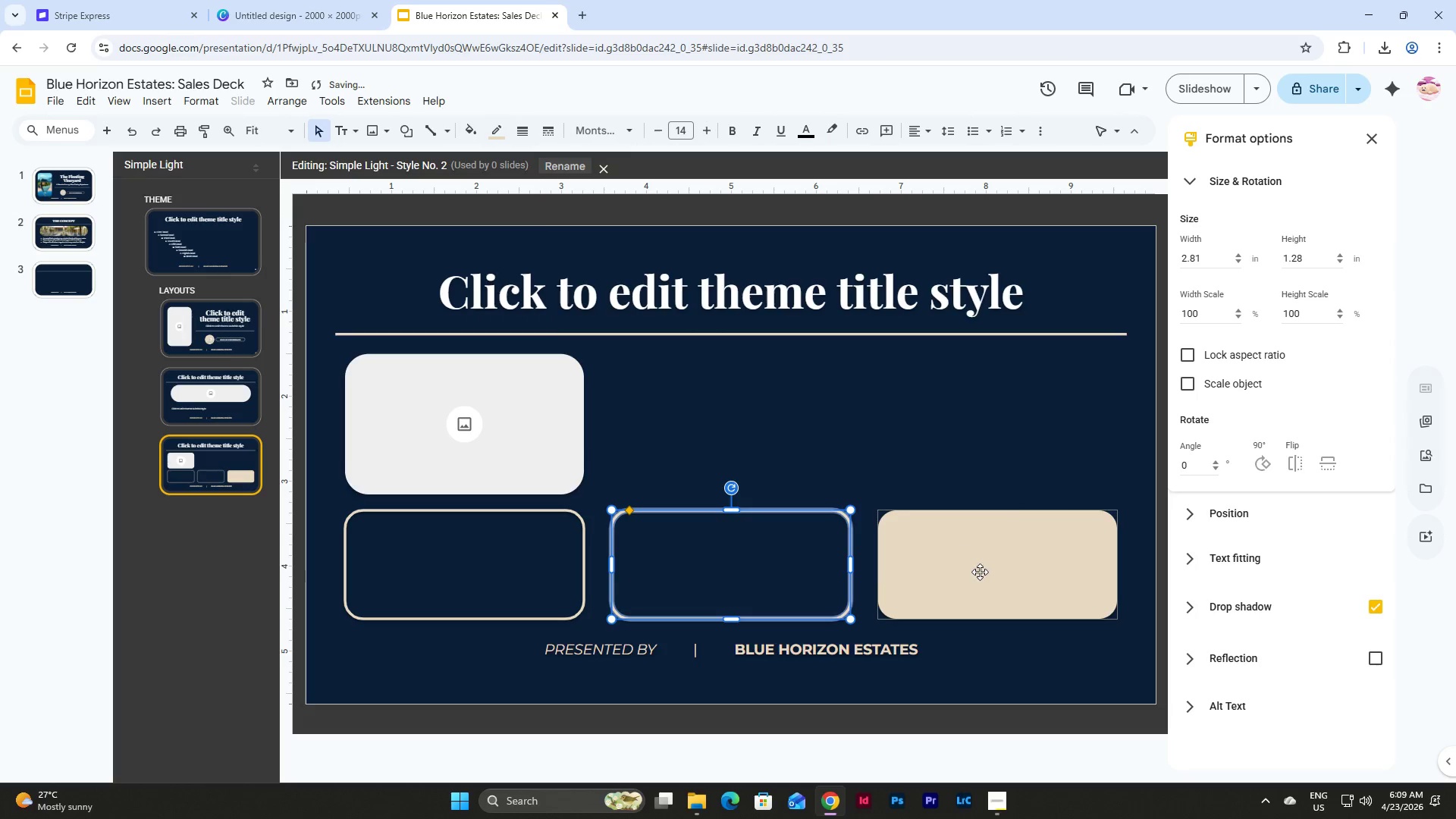 
left_click([993, 573])
 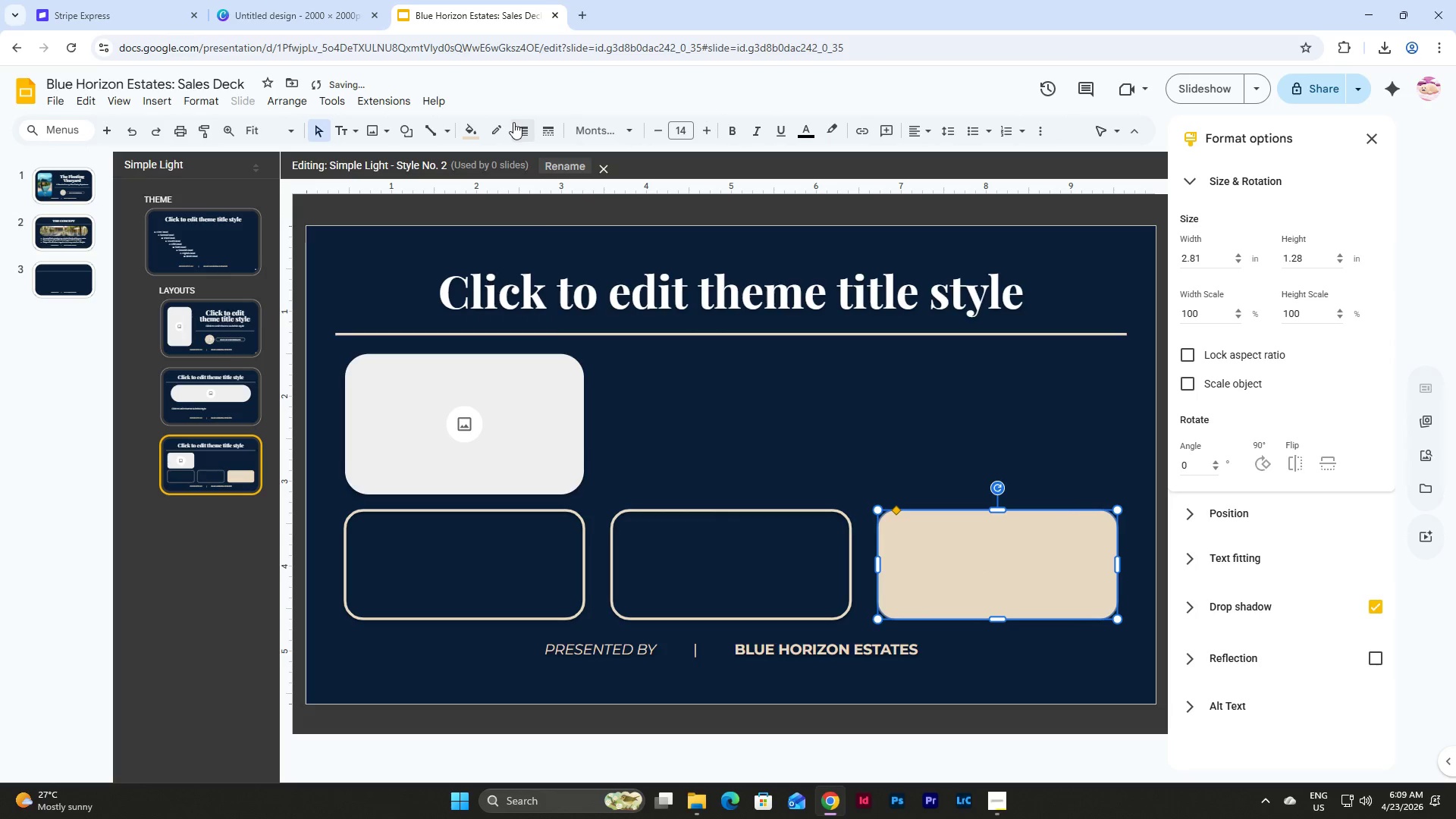 
left_click([521, 126])
 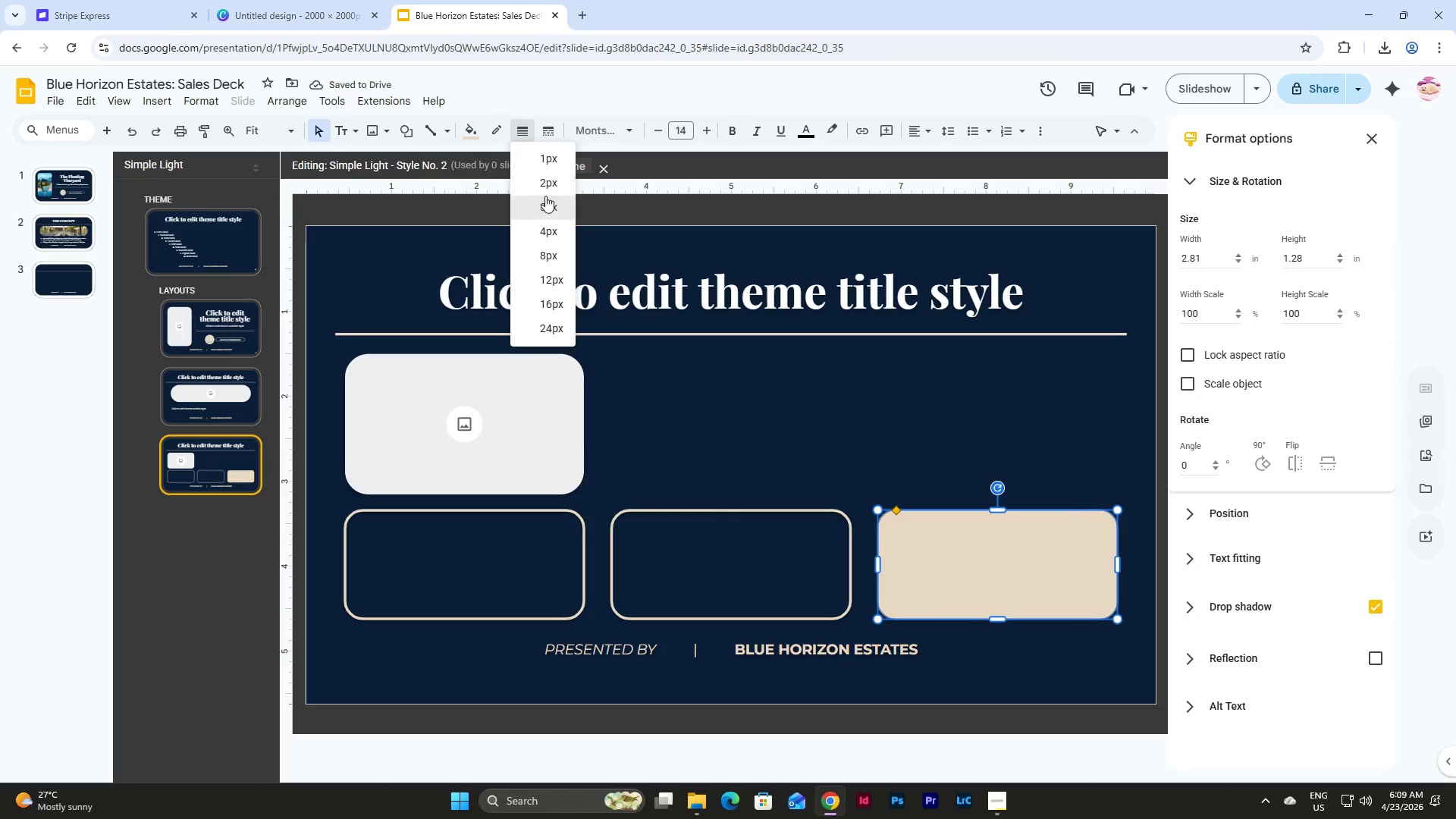 
left_click([545, 211])
 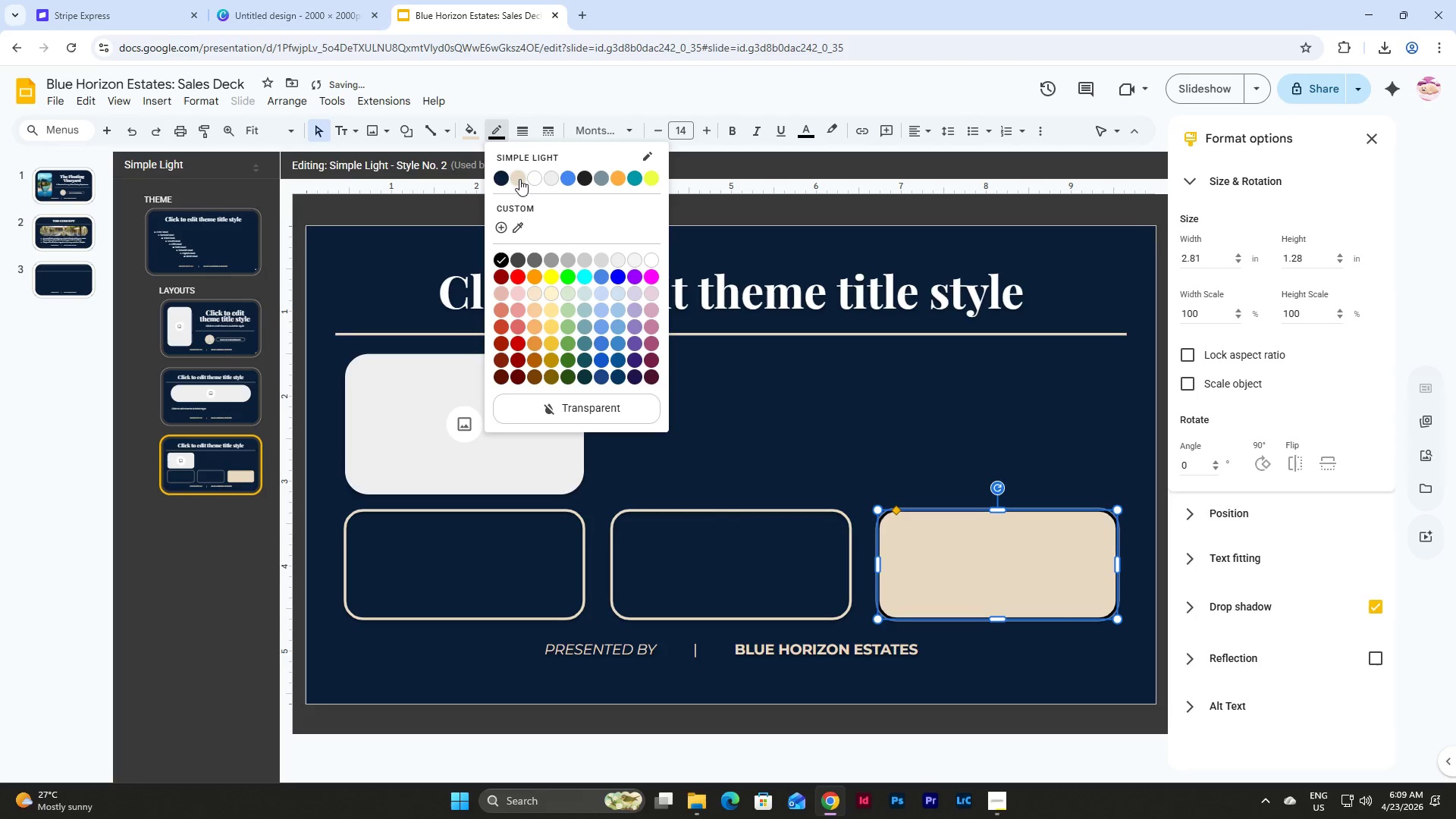 
left_click([519, 172])
 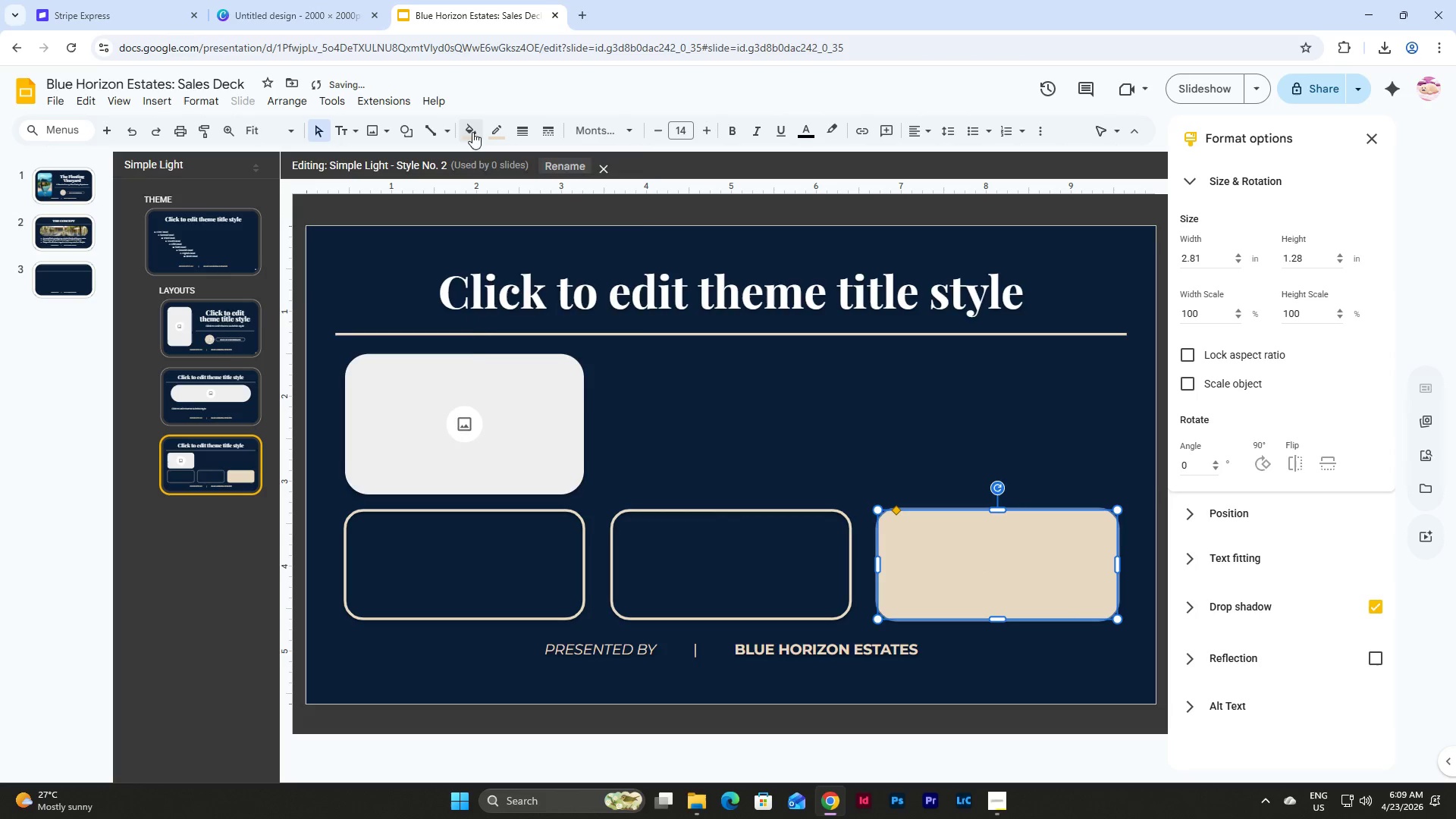 
left_click([464, 132])
 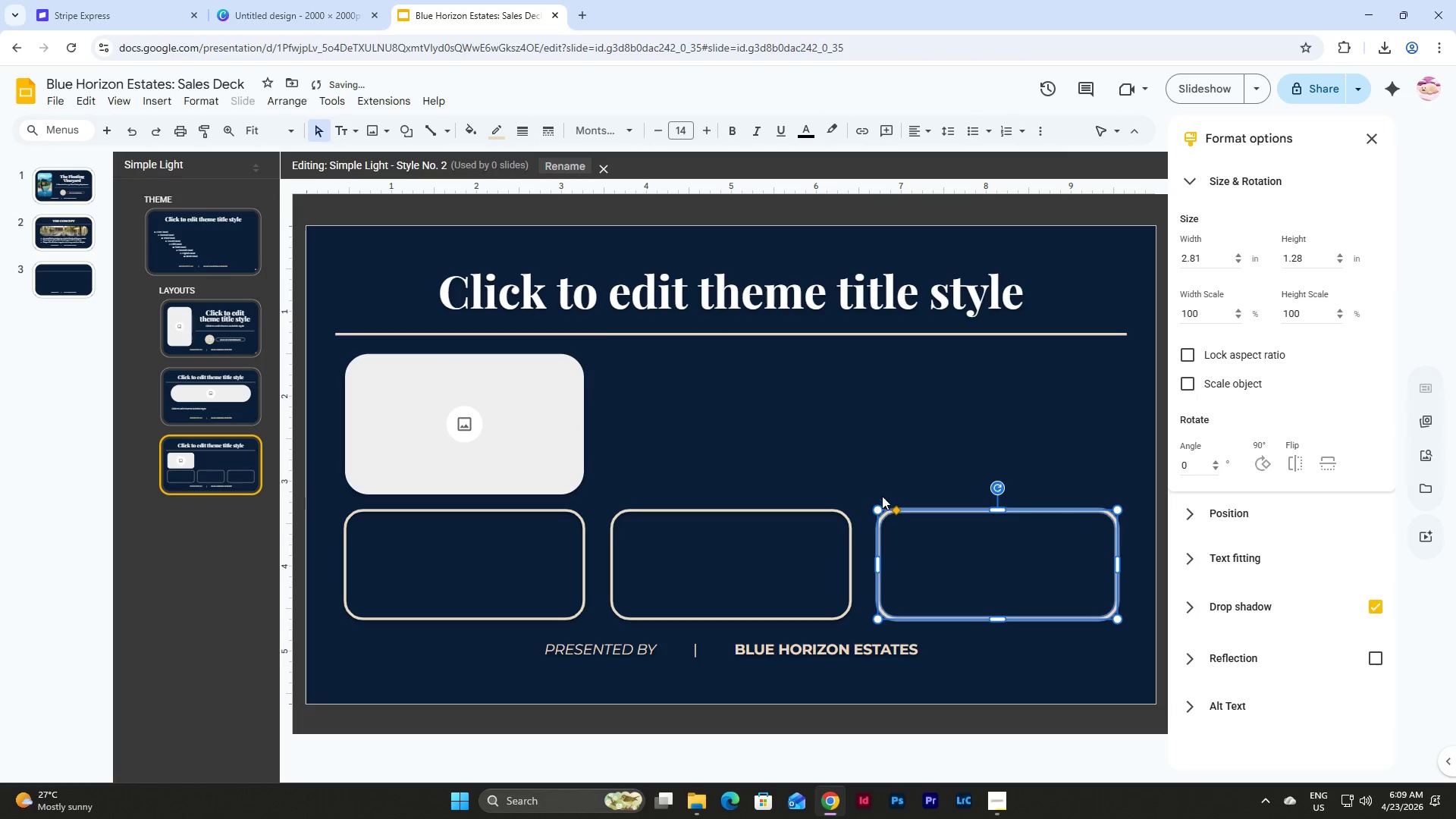 
left_click([876, 479])
 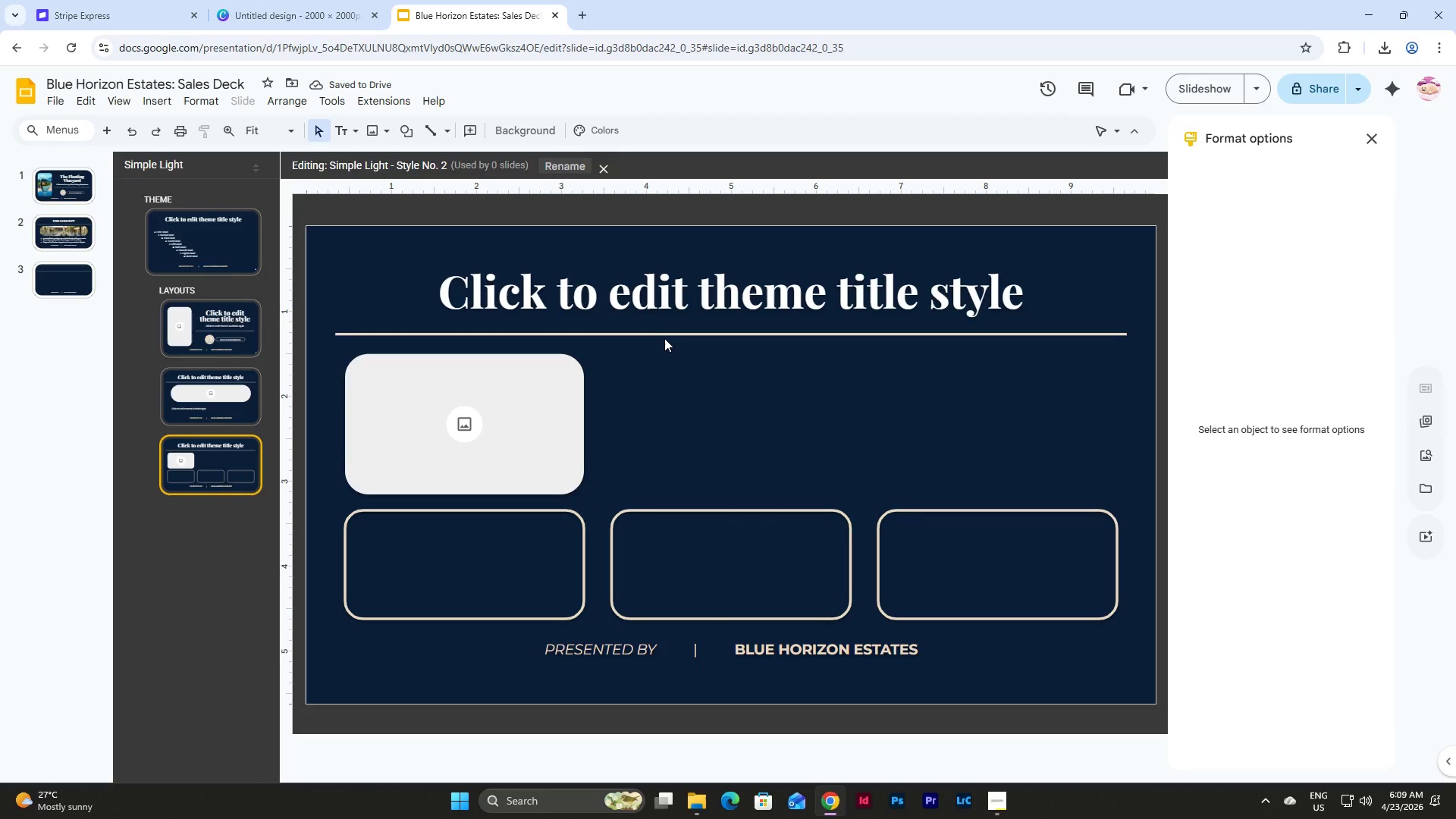 
left_click([531, 428])
 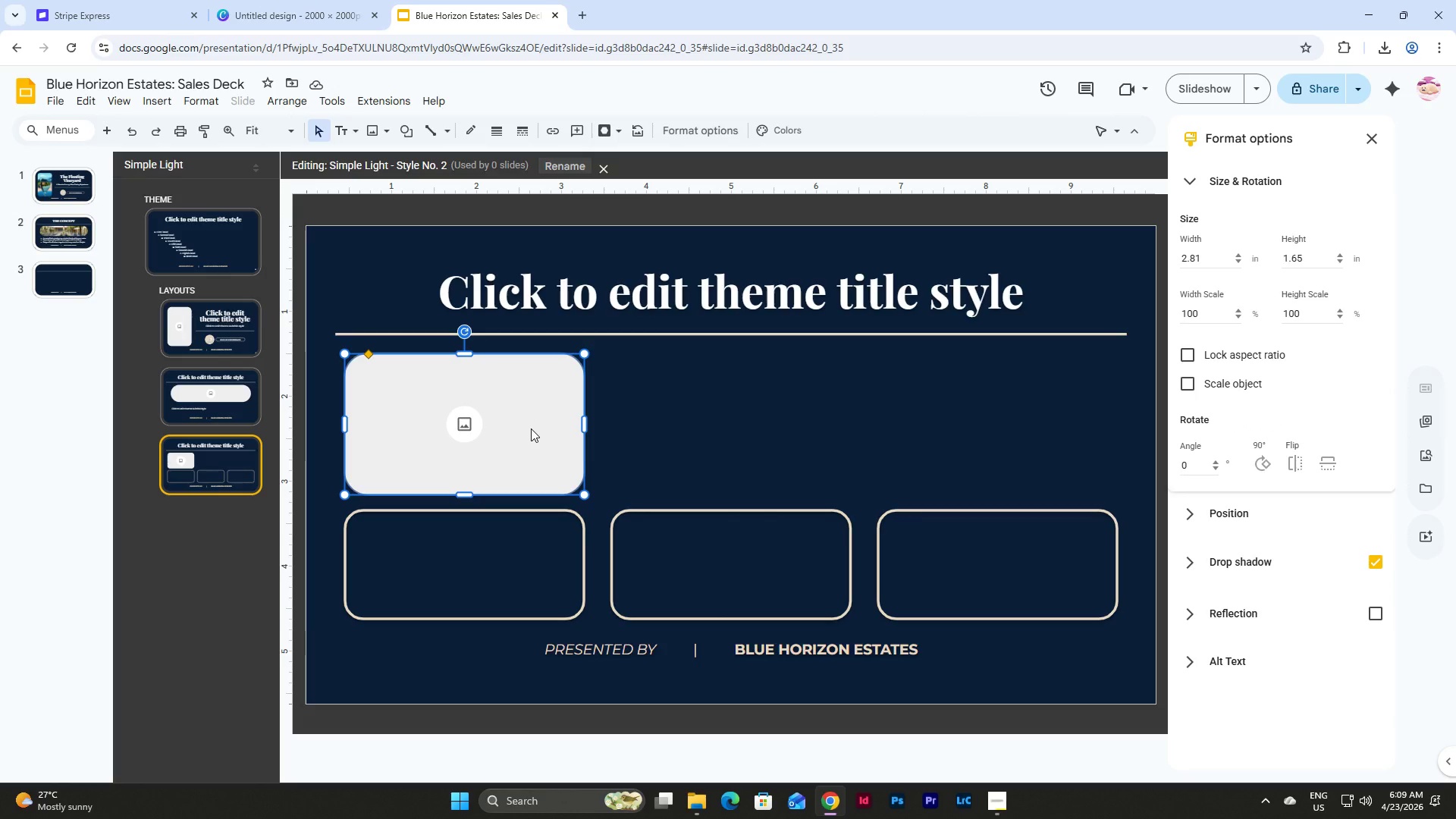 
key(Control+D)
 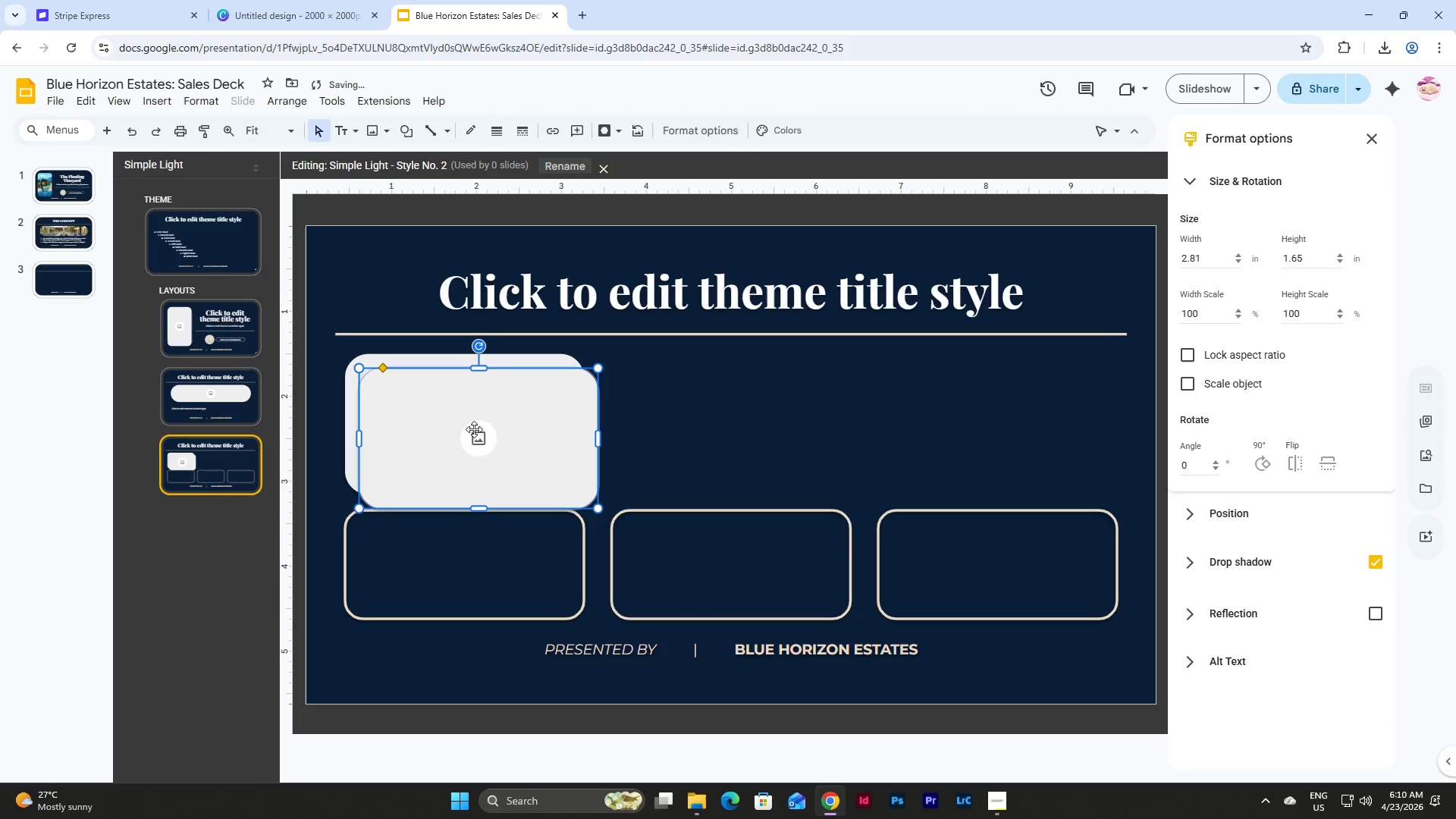 
left_click_drag(start_coordinate=[474, 429], to_coordinate=[724, 417])
 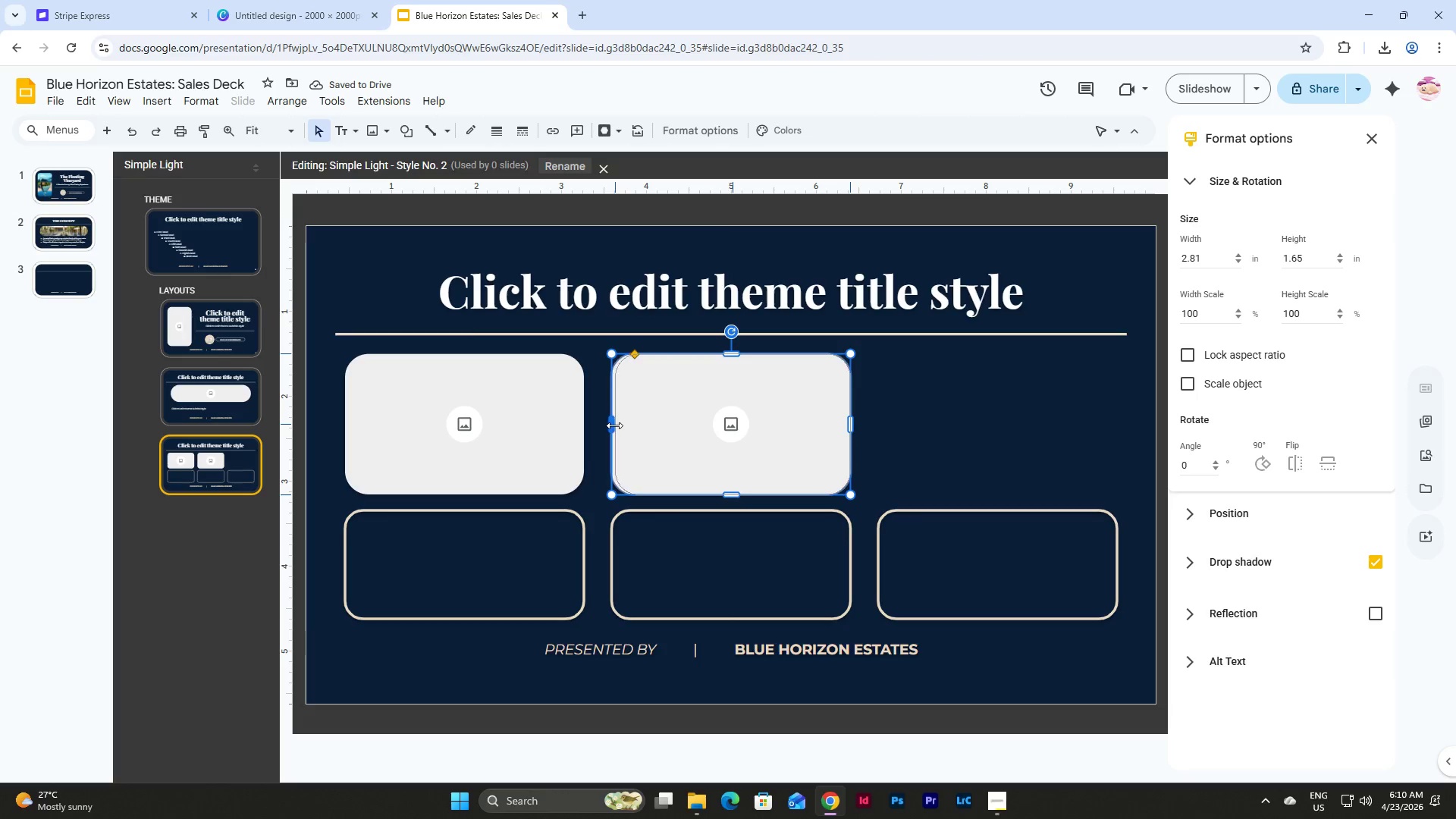 
wait(9.51)
 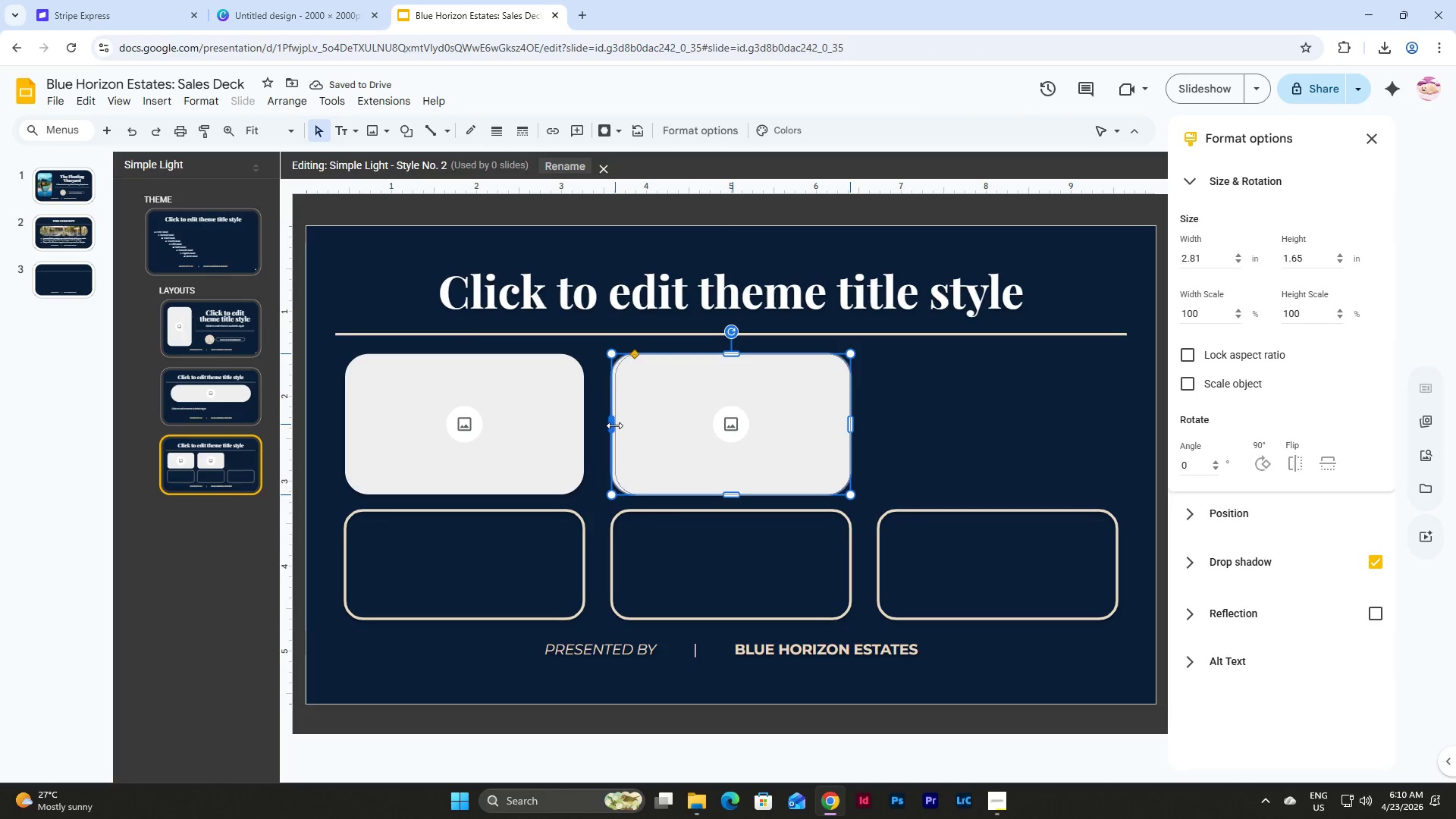 
left_click([869, 429])
 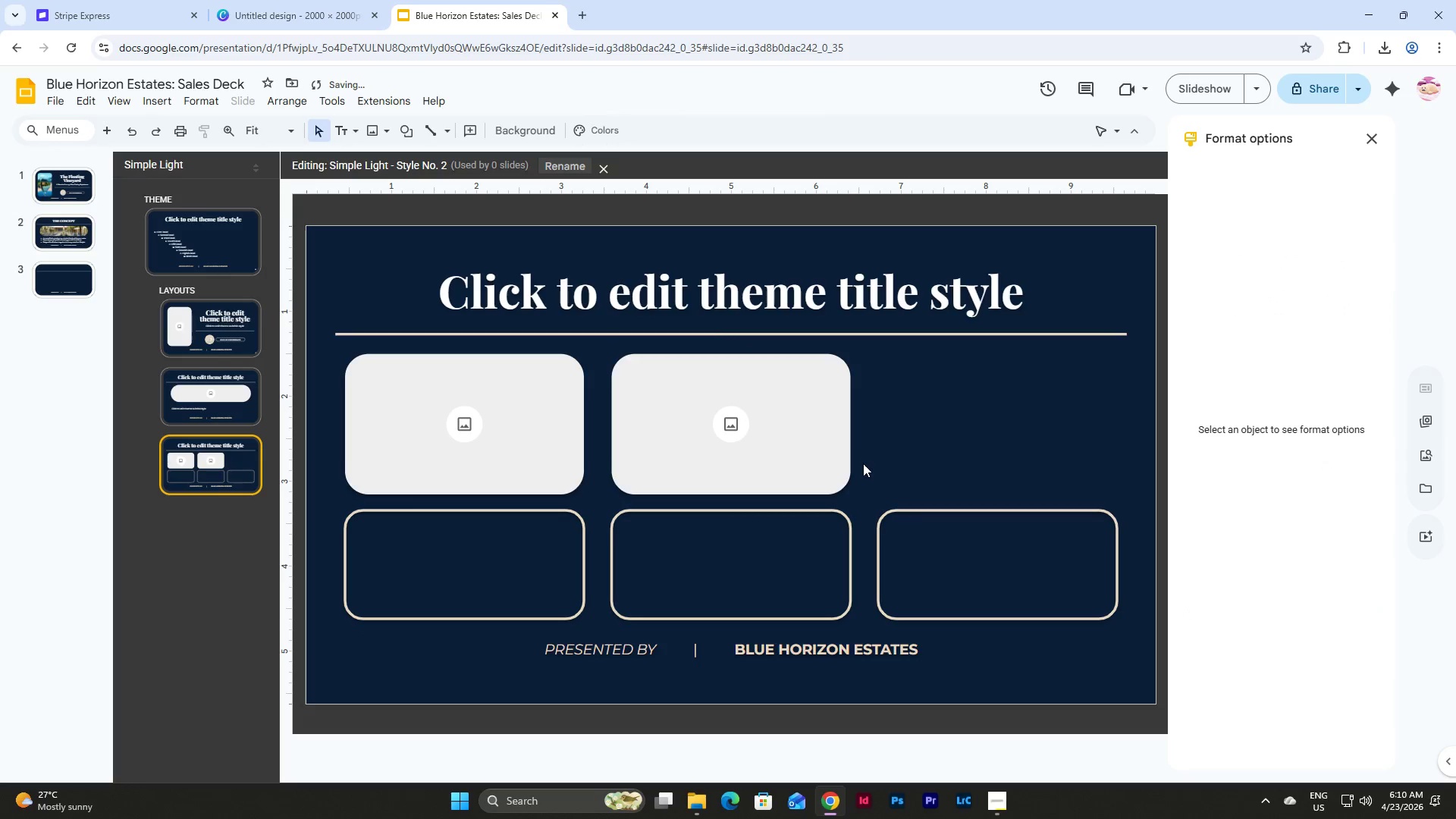 
left_click_drag(start_coordinate=[863, 463], to_coordinate=[721, 398])
 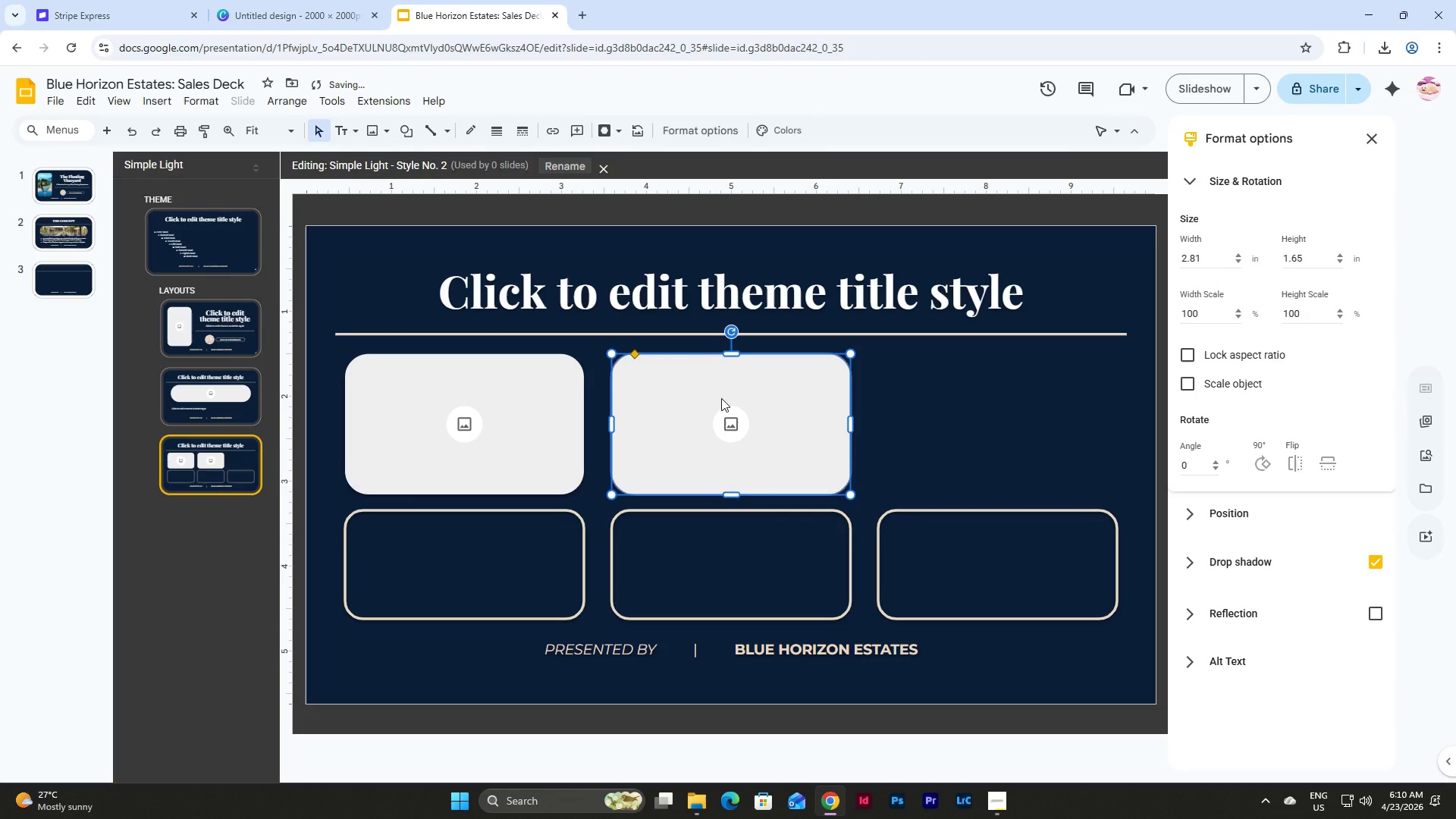 
key(Control+D)
 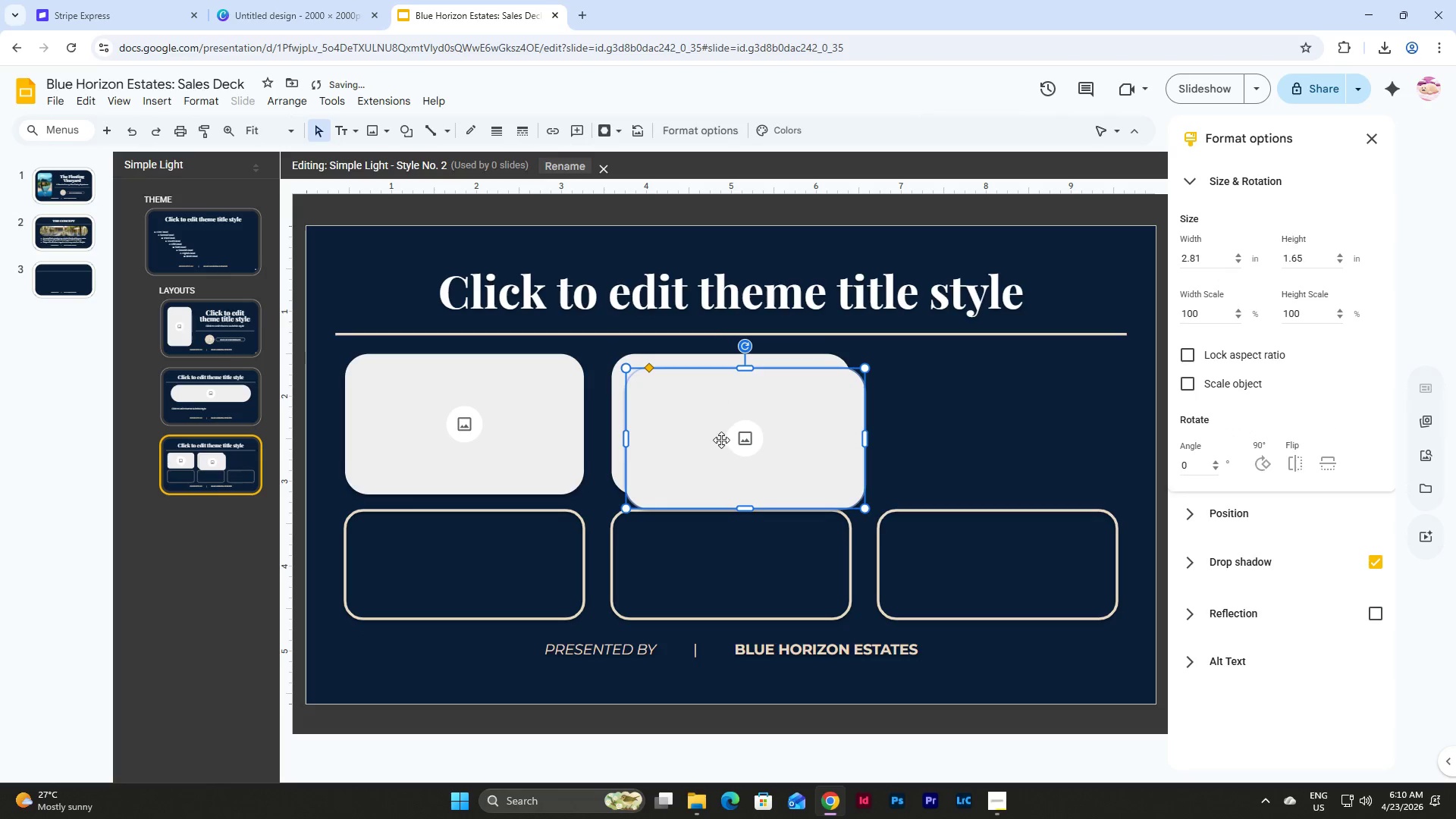 
left_click_drag(start_coordinate=[721, 440], to_coordinate=[971, 428])
 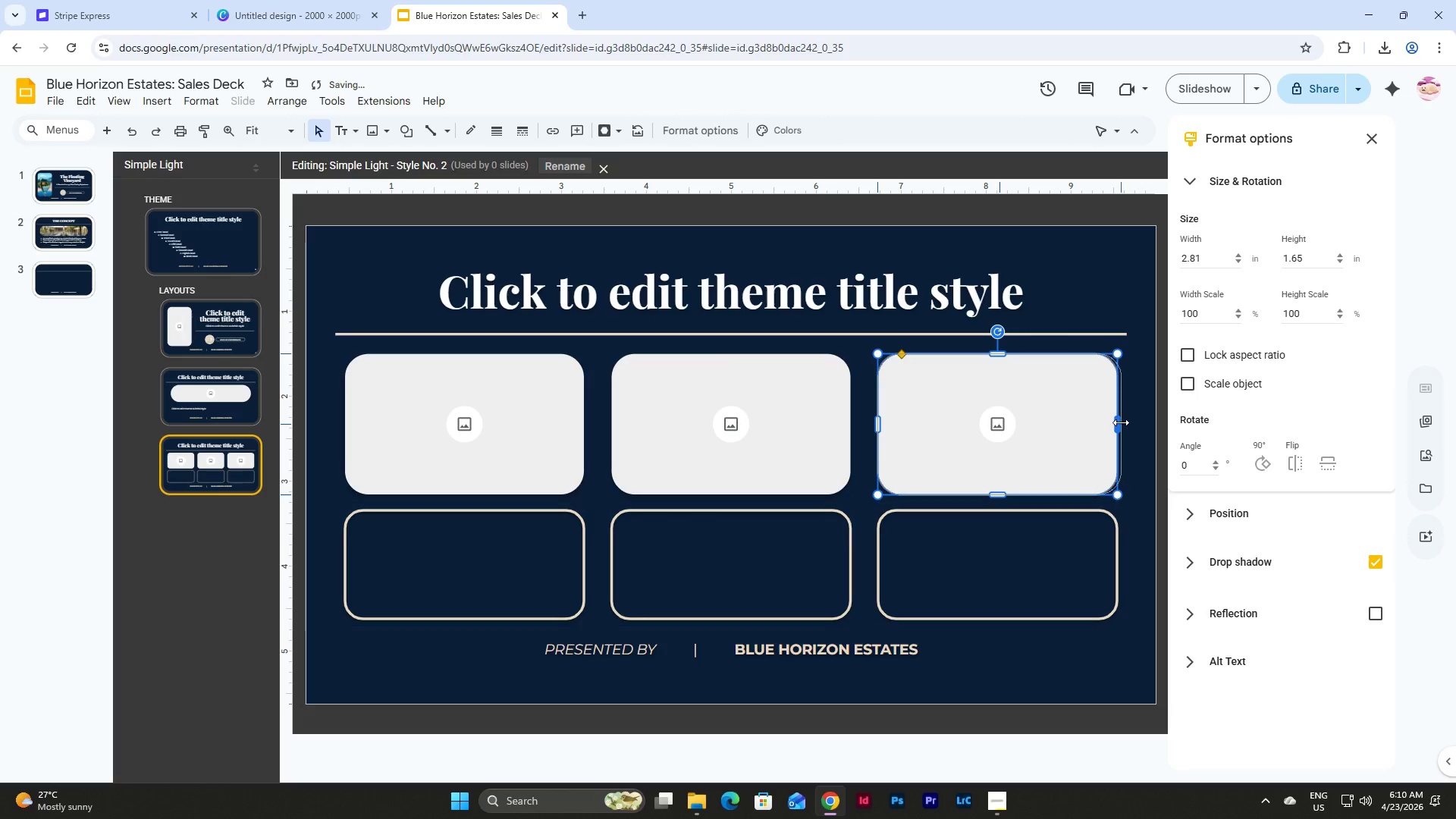 
wait(5.69)
 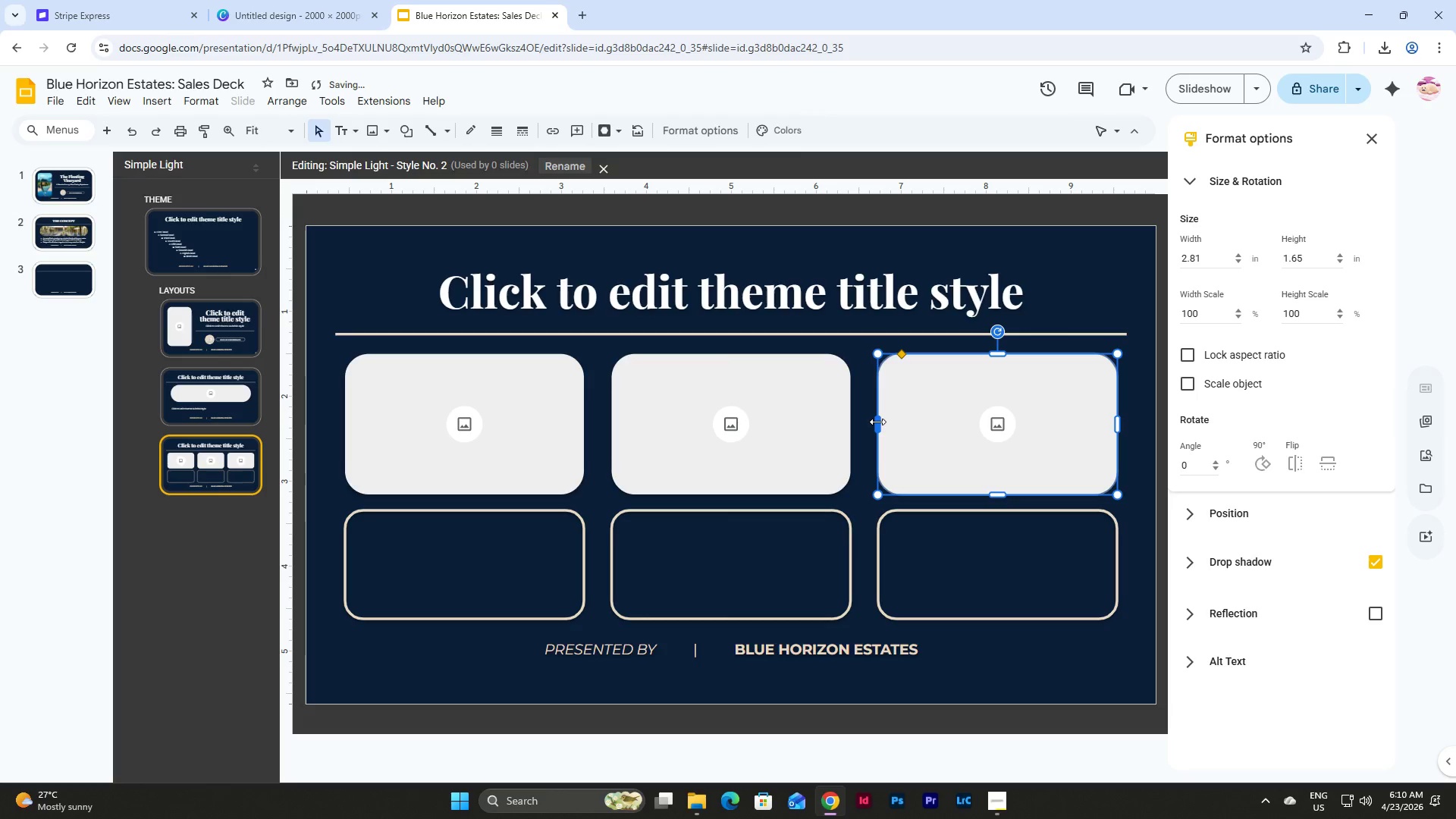 
left_click([1119, 422])
 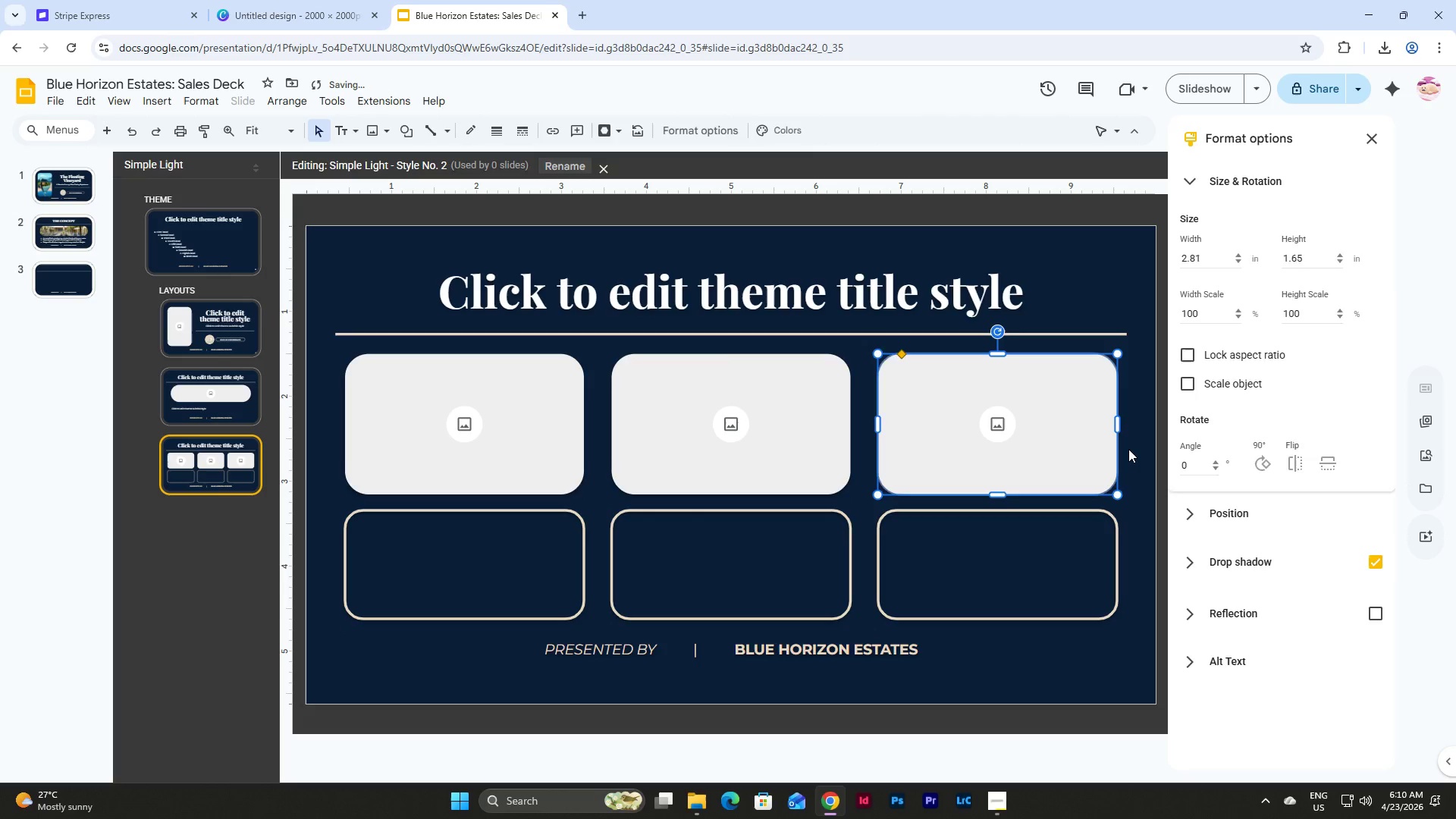 
left_click([1128, 449])
 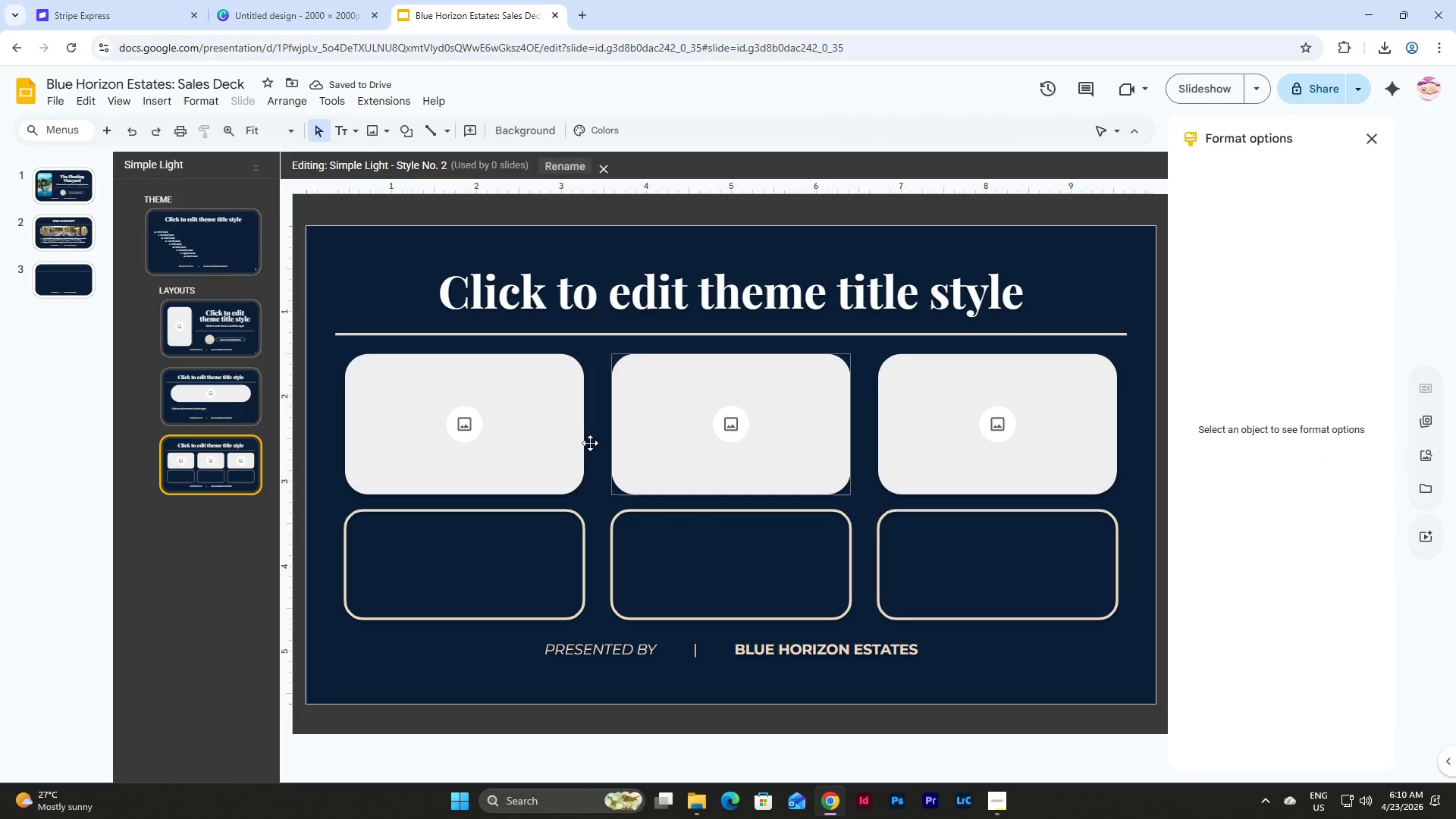 
left_click([471, 403])
 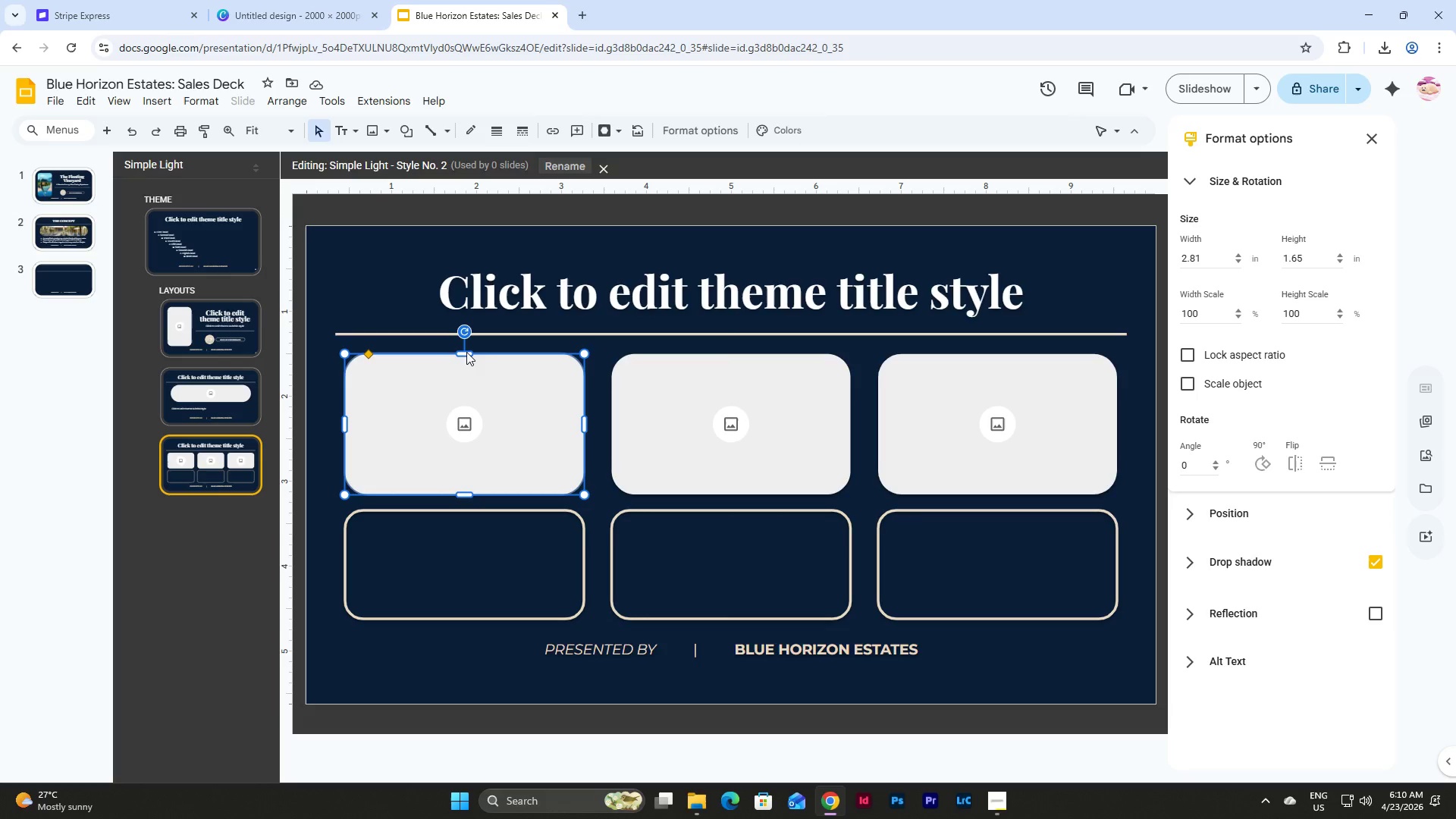 
left_click_drag(start_coordinate=[465, 356], to_coordinate=[465, 362])
 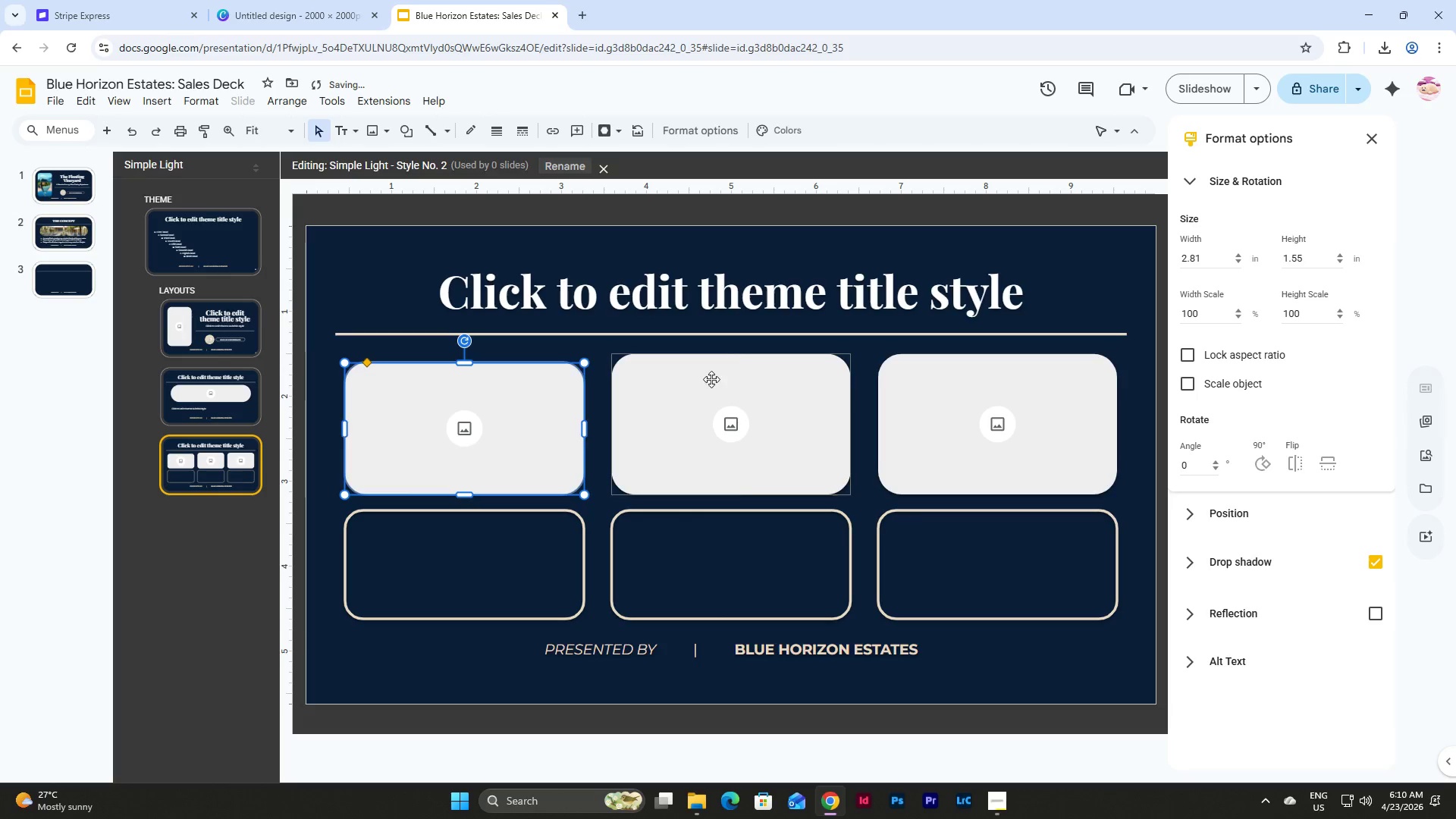 
left_click([711, 379])
 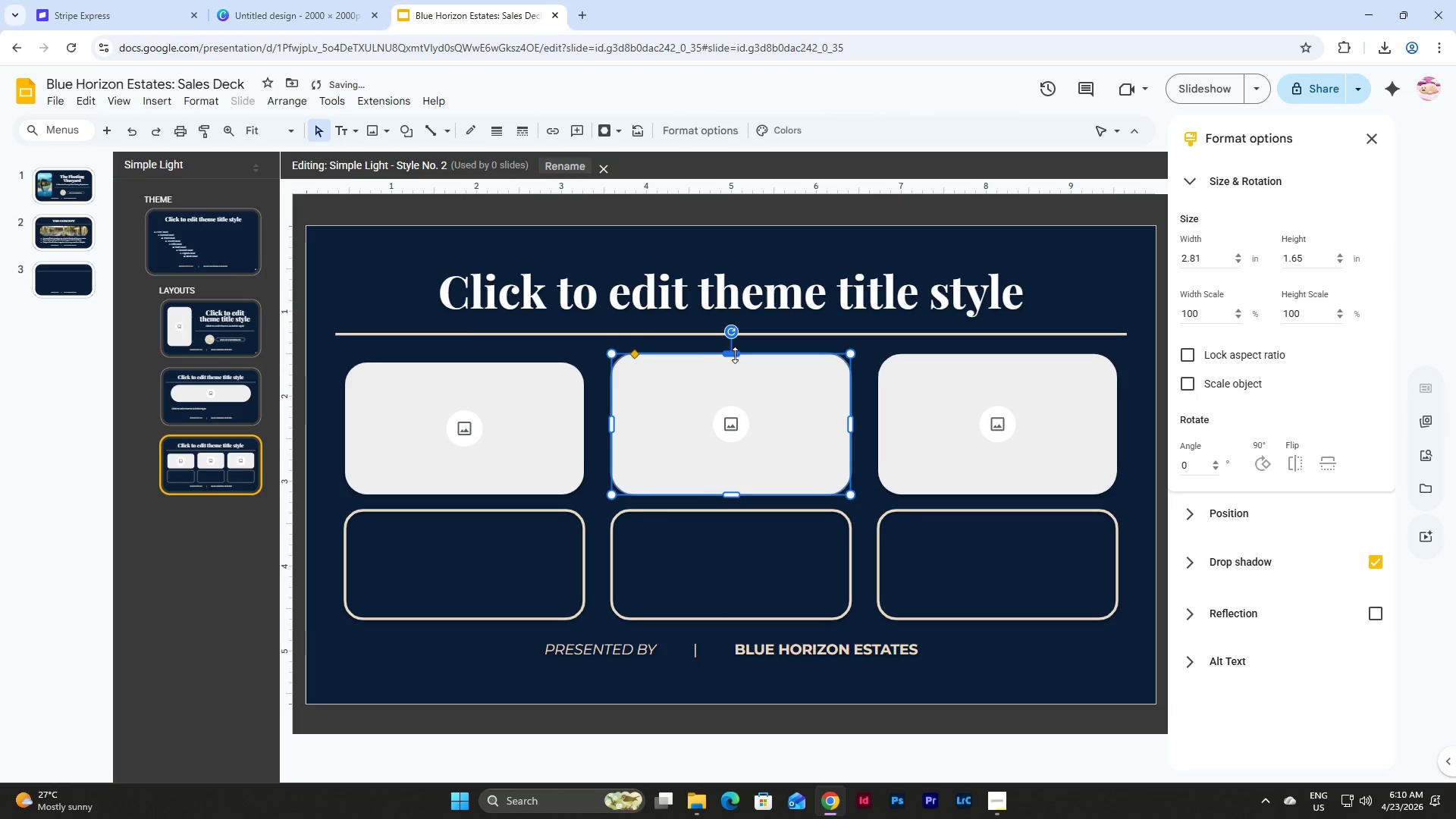 
left_click_drag(start_coordinate=[735, 354], to_coordinate=[734, 362])
 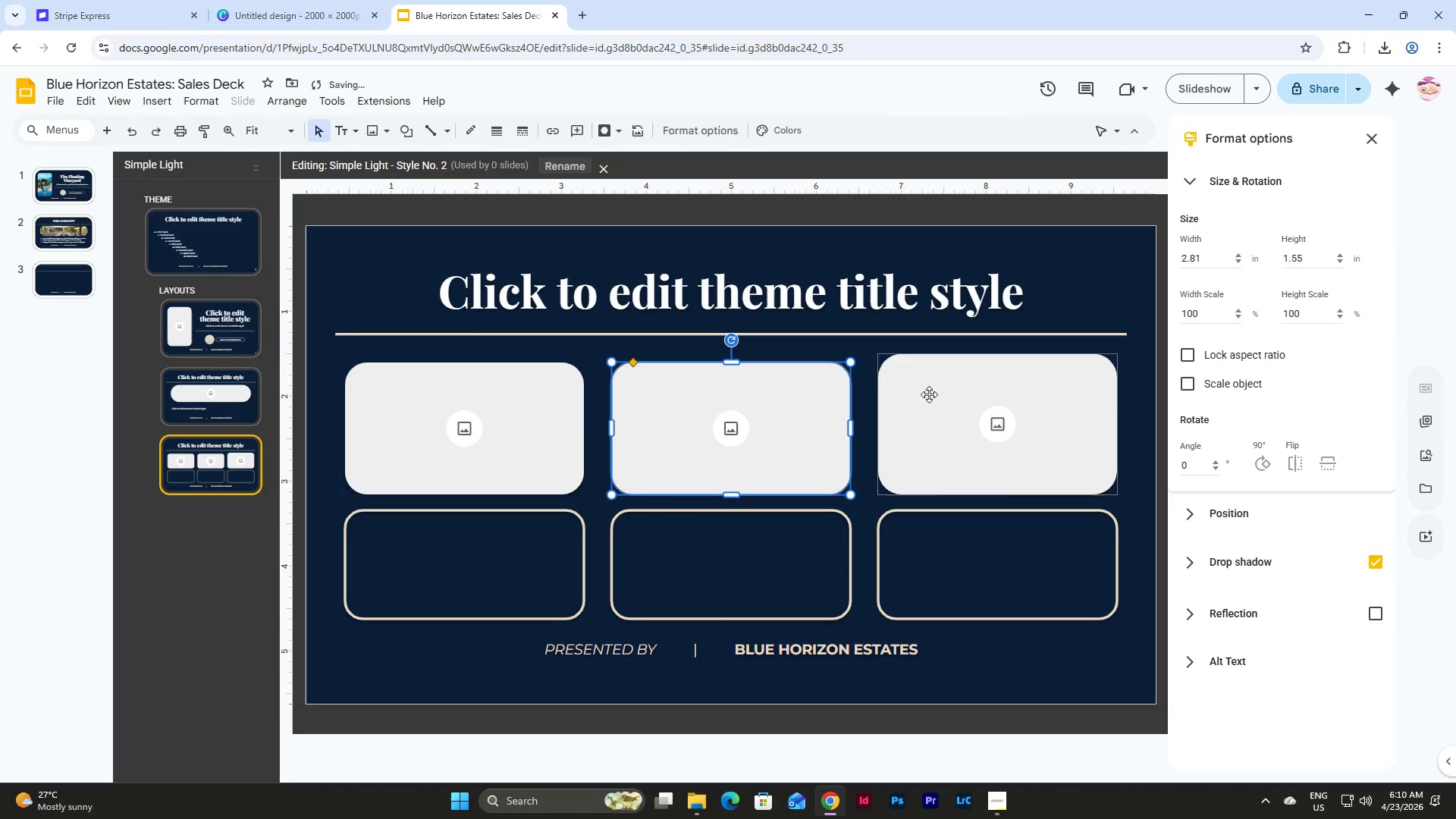 
left_click([934, 399])
 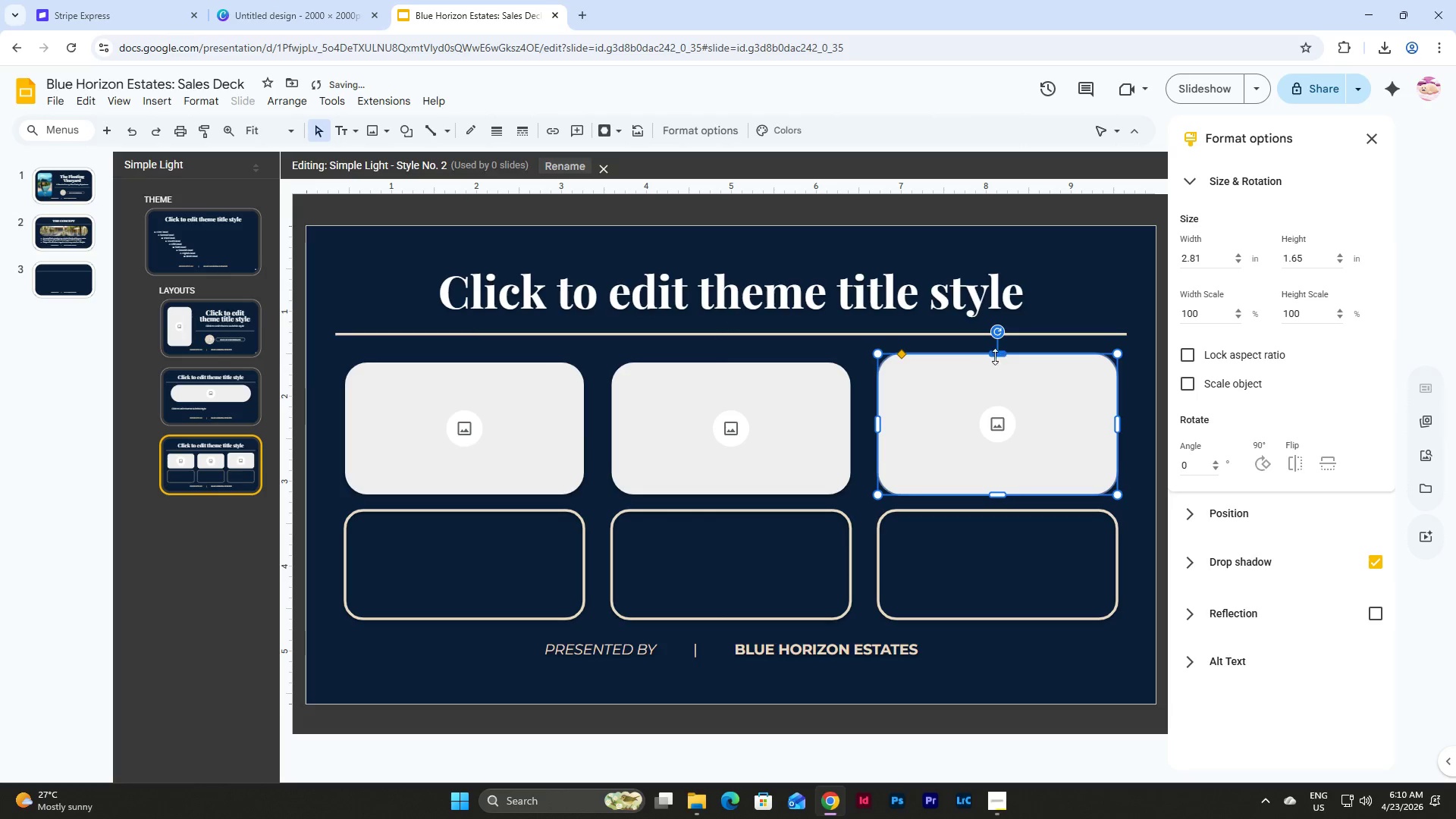 
left_click_drag(start_coordinate=[997, 356], to_coordinate=[996, 364])
 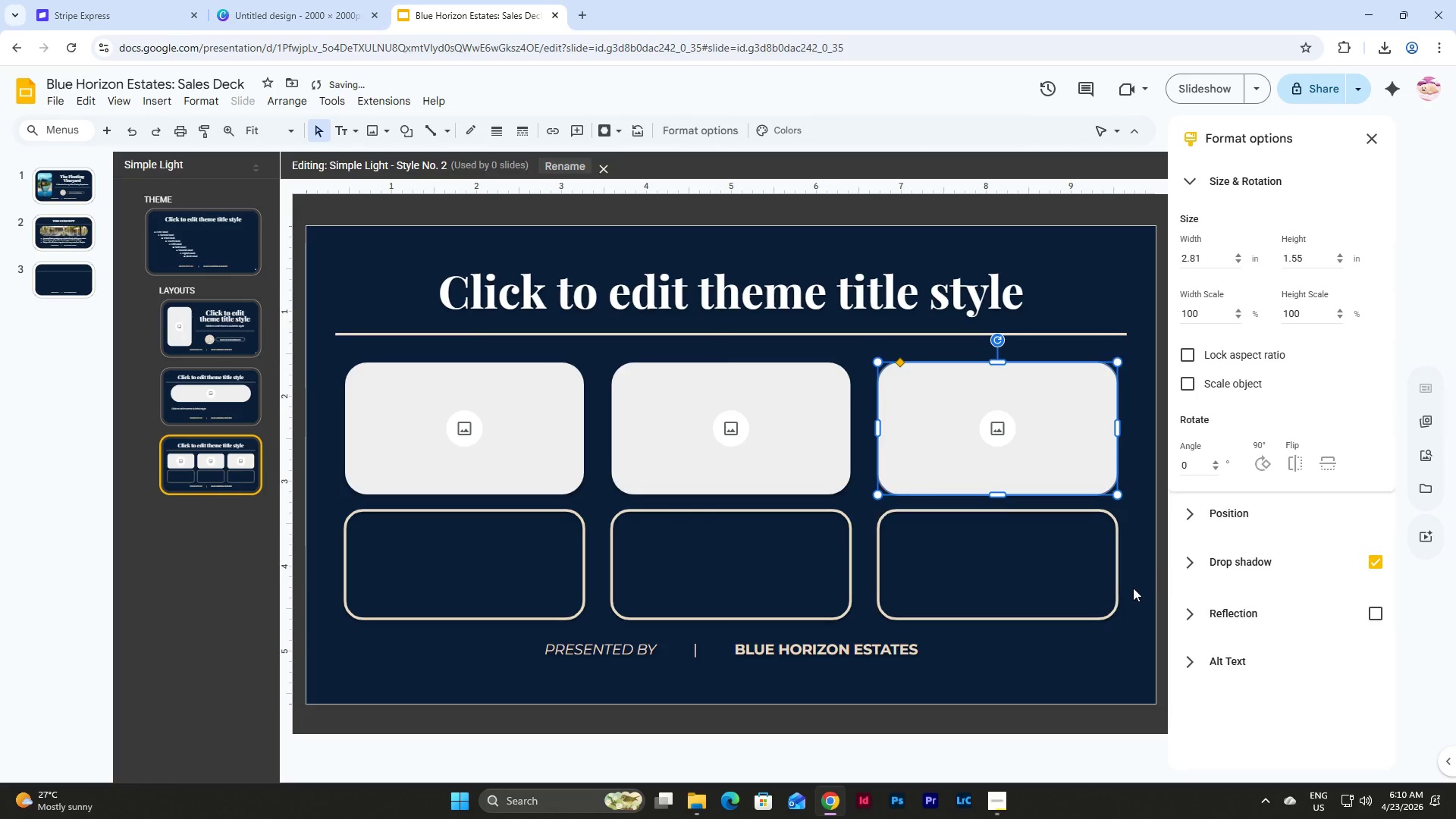 
left_click([1132, 591])
 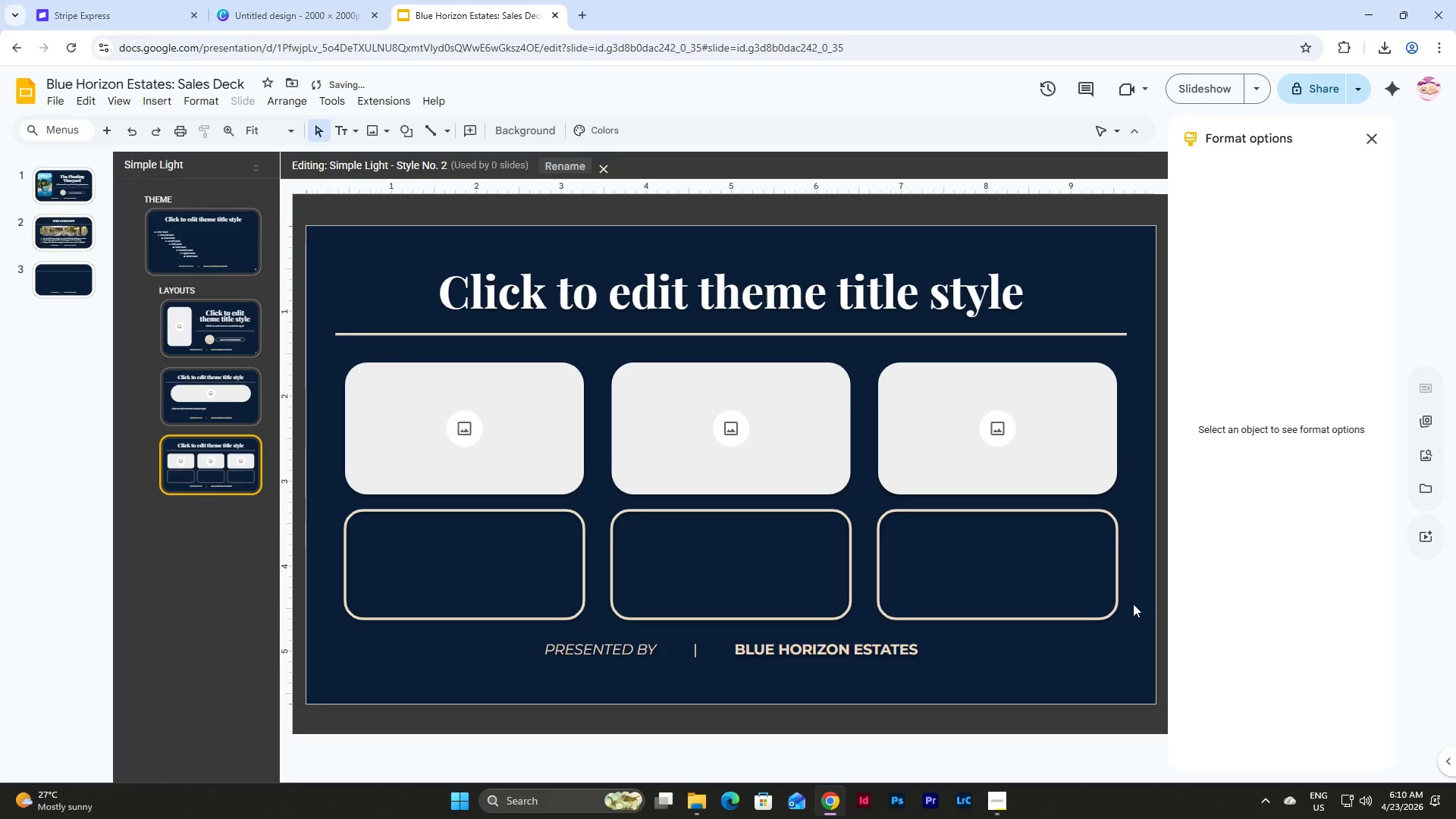 
left_click_drag(start_coordinate=[1135, 607], to_coordinate=[359, 395])
 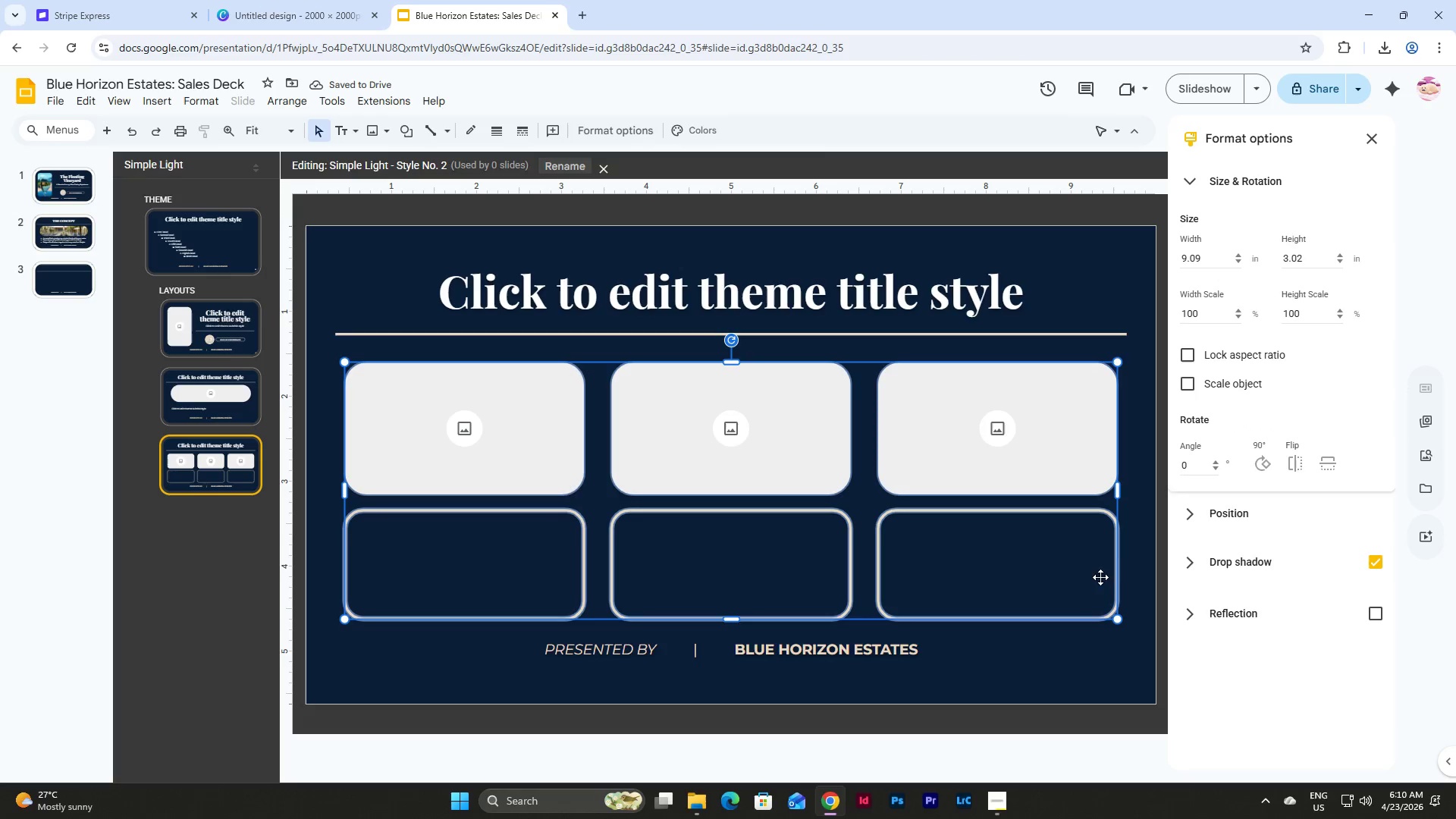 
left_click([1126, 570])
 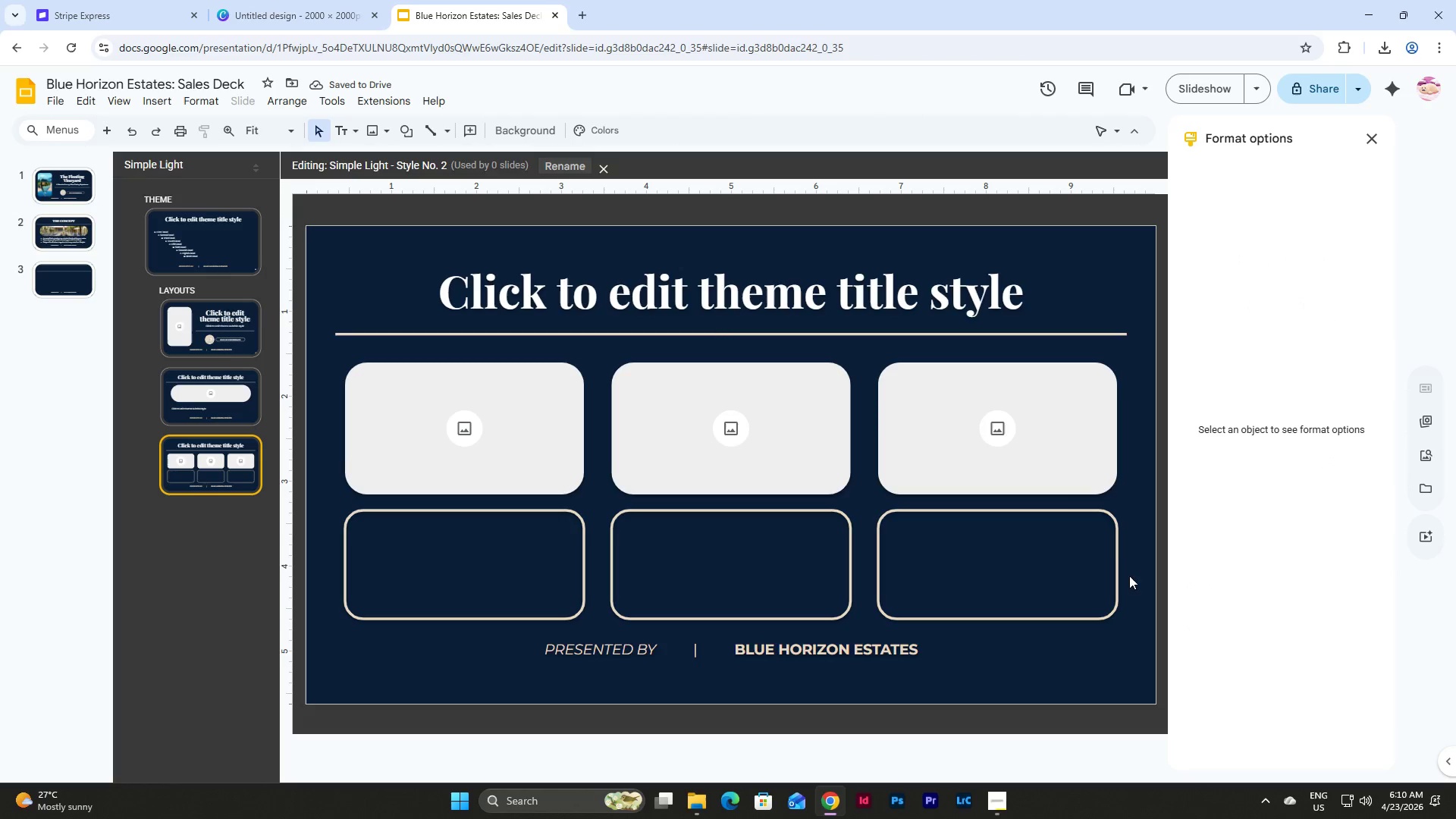 
left_click_drag(start_coordinate=[1129, 576], to_coordinate=[334, 399])
 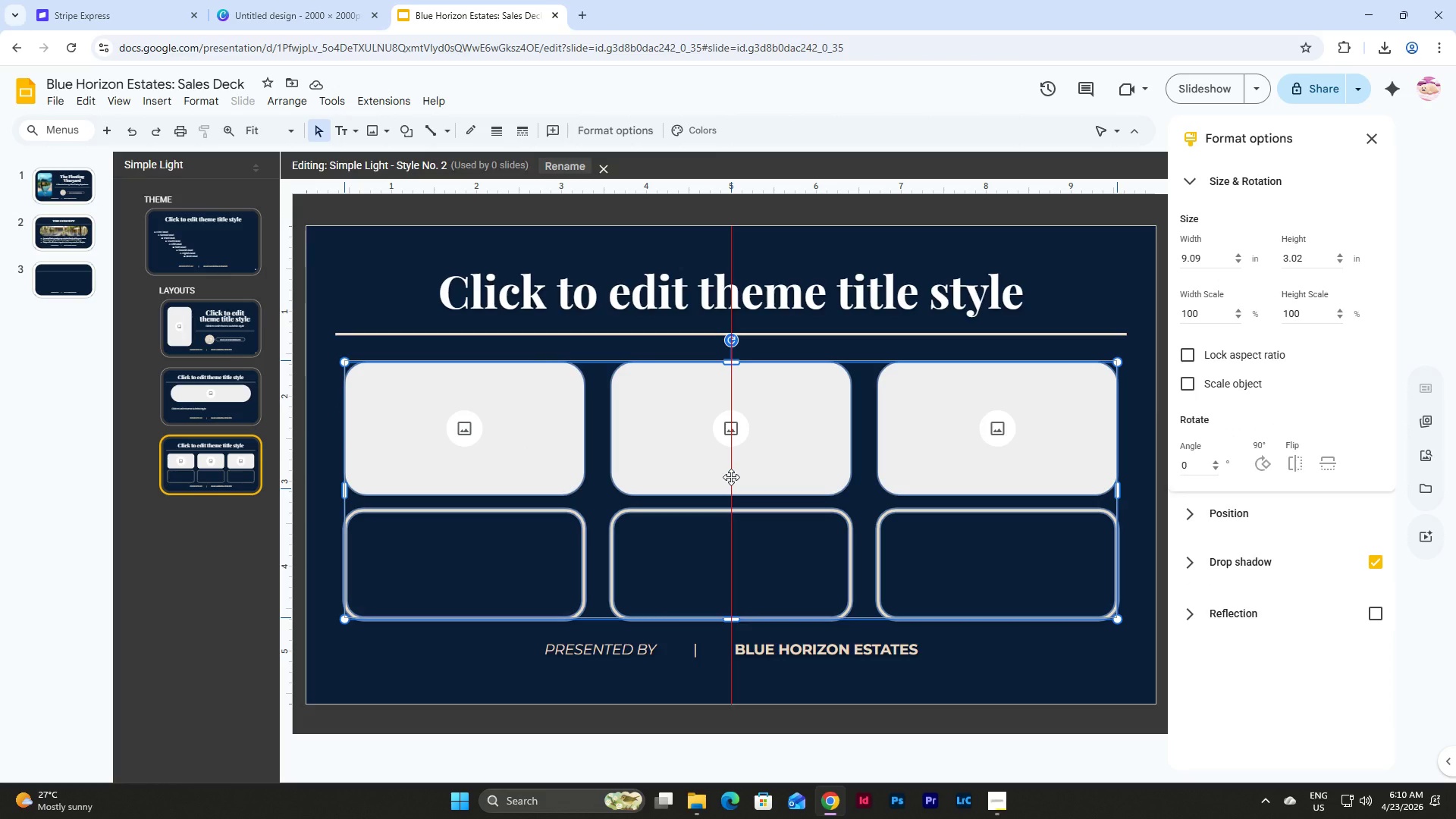 
wait(7.24)
 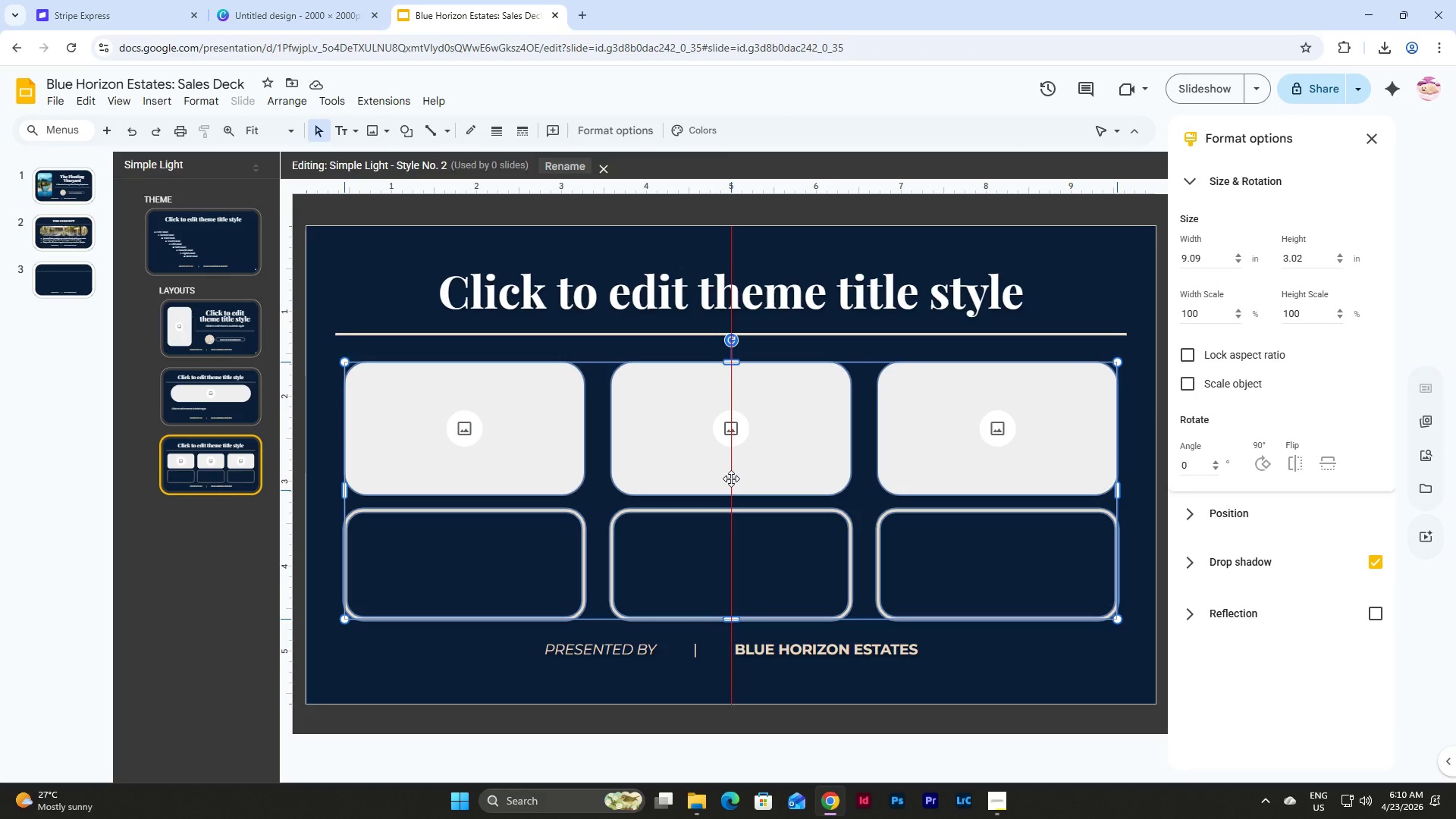 
left_click([1138, 519])
 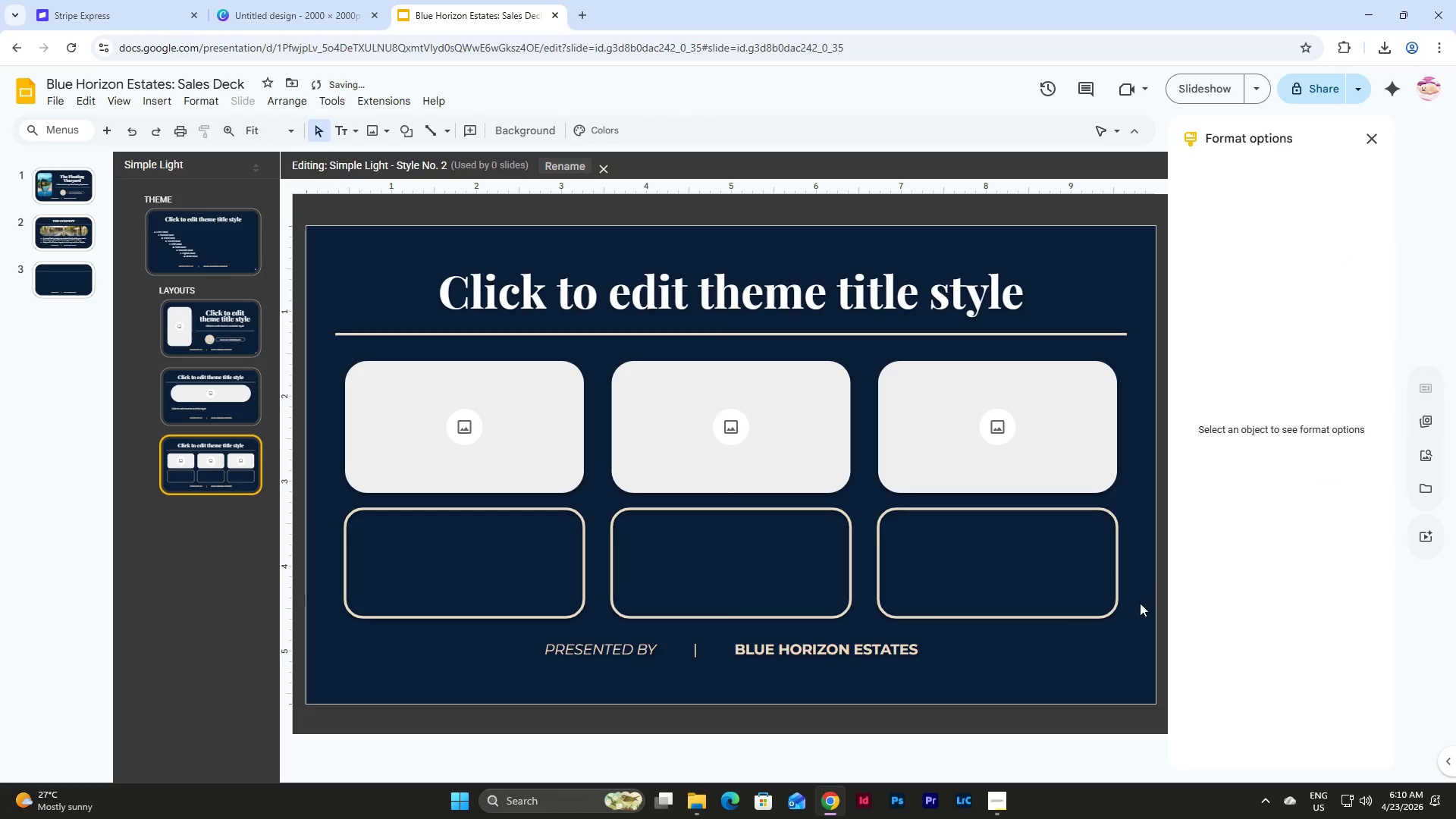 
left_click_drag(start_coordinate=[1141, 604], to_coordinate=[403, 386])
 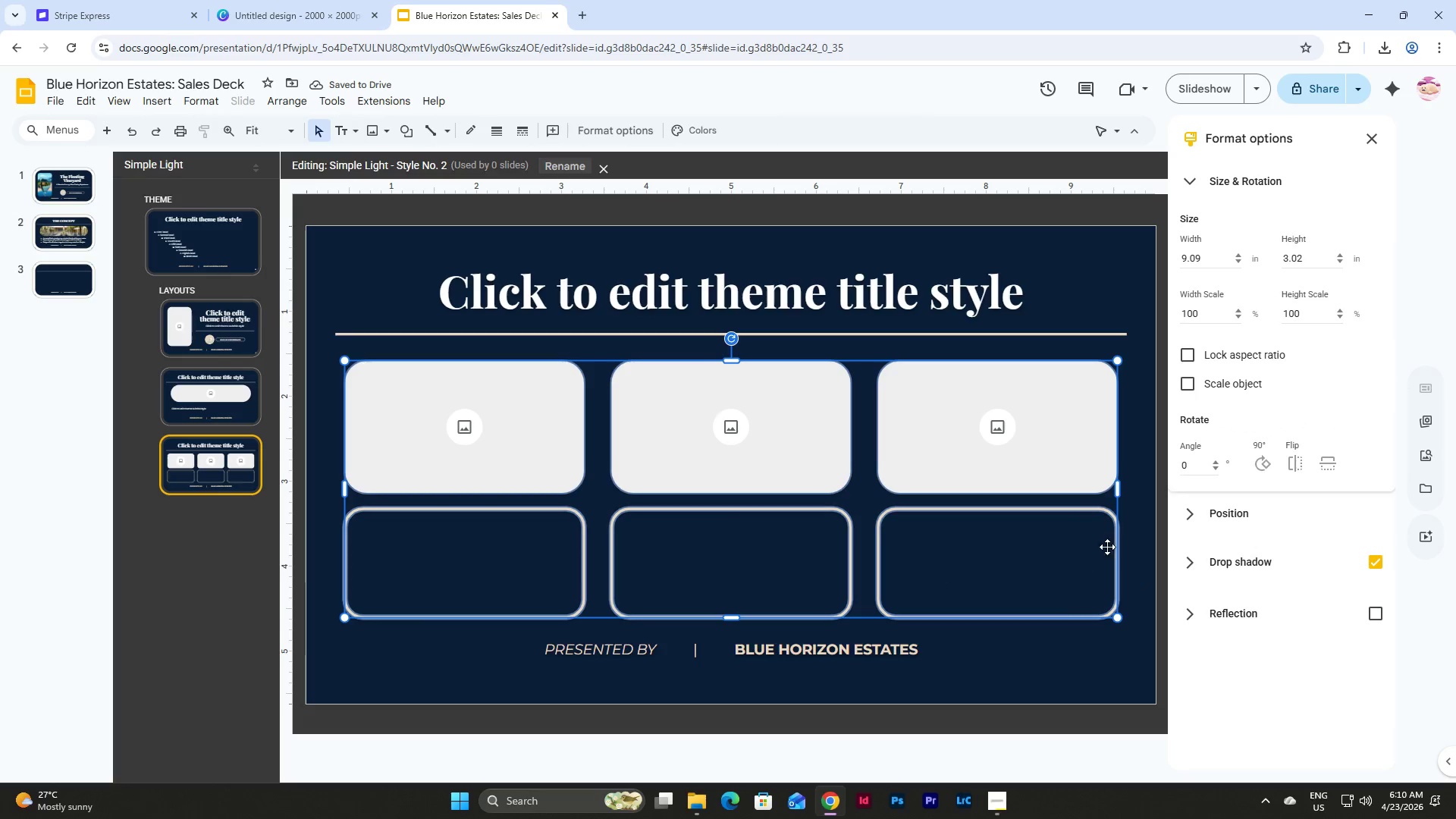 
left_click([1135, 519])
 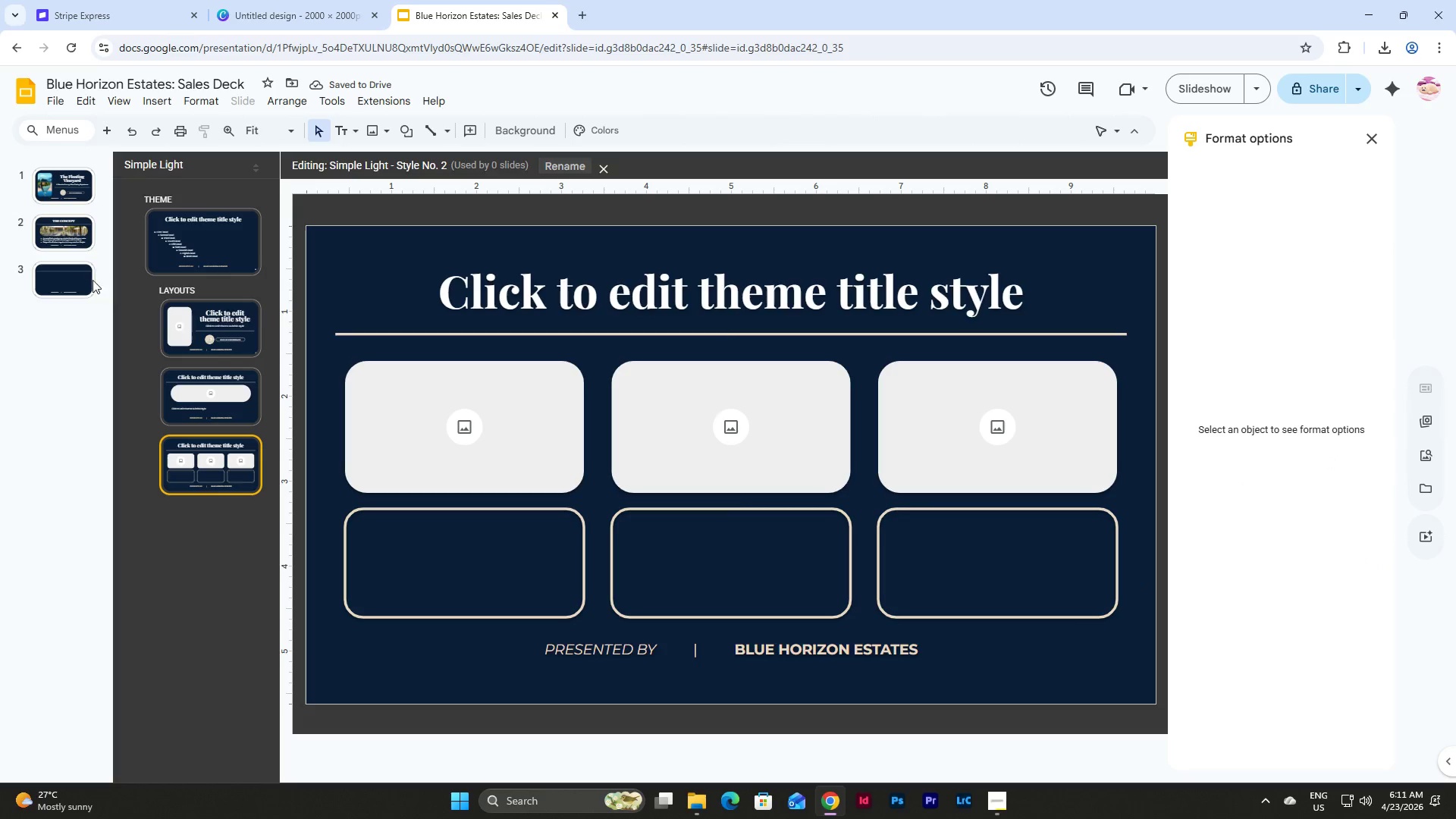 
left_click([55, 292])
 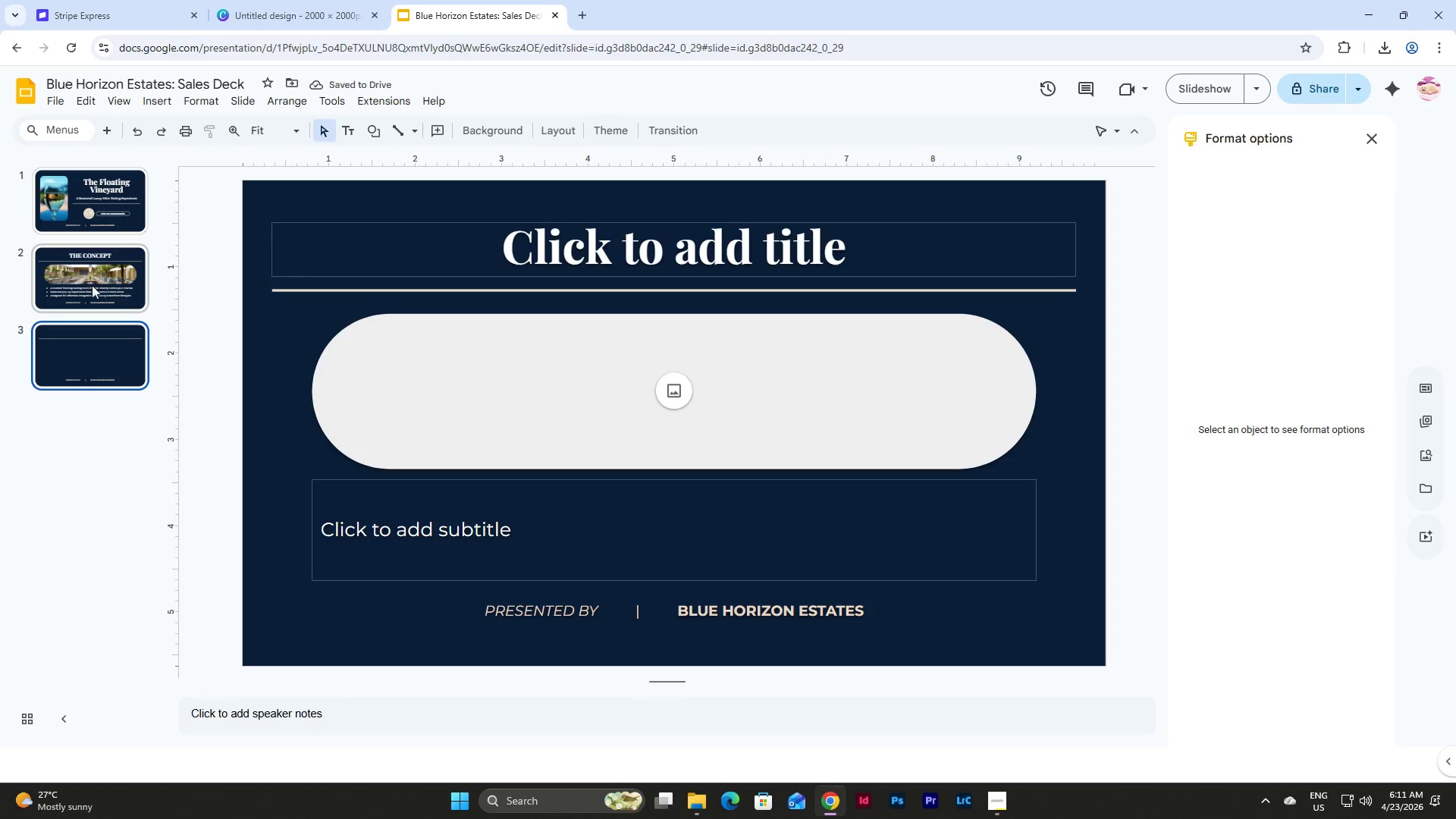 
left_click([111, 379])
 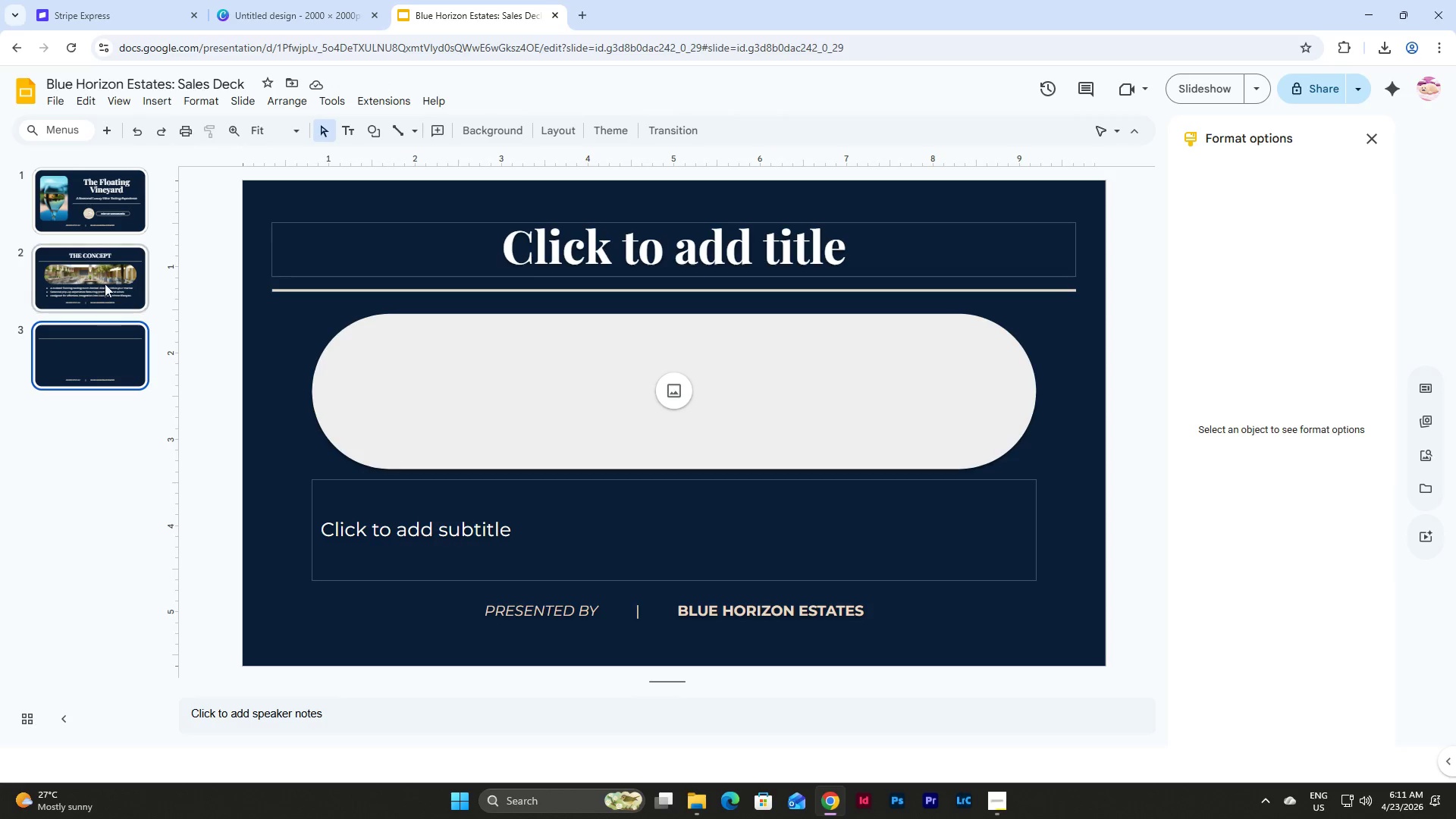 
left_click([105, 276])
 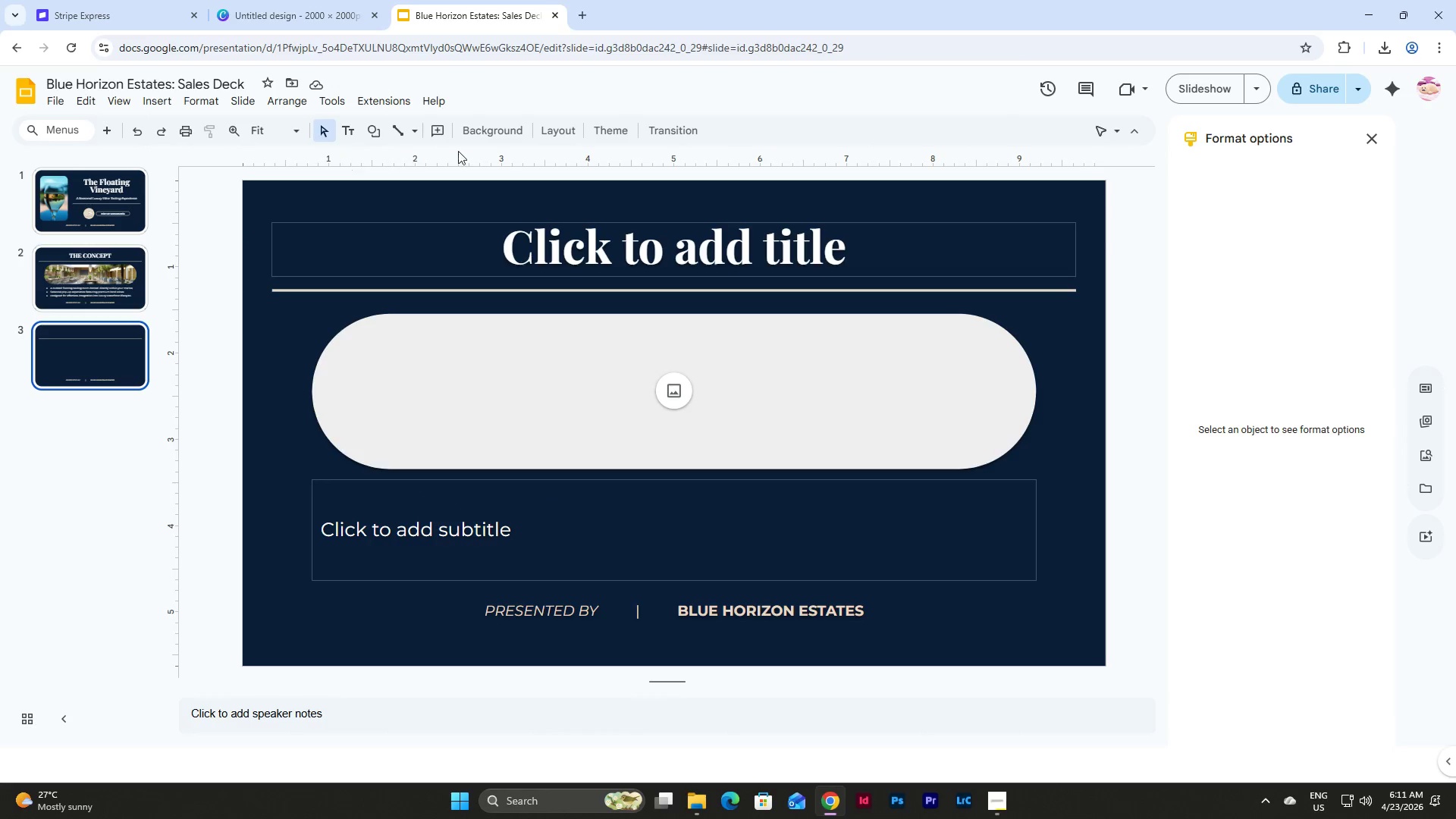 
left_click([550, 134])
 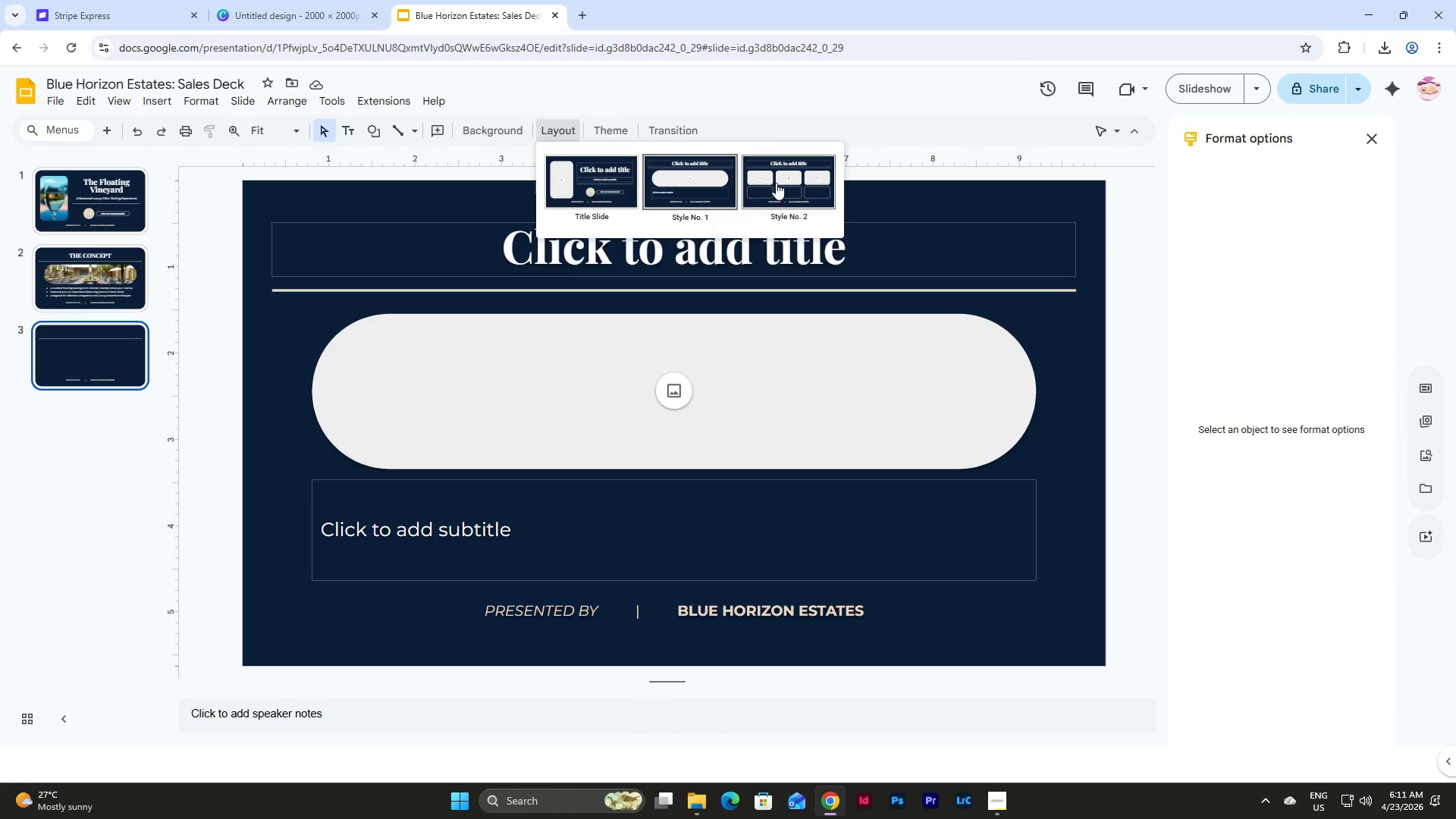 
left_click([788, 182])
 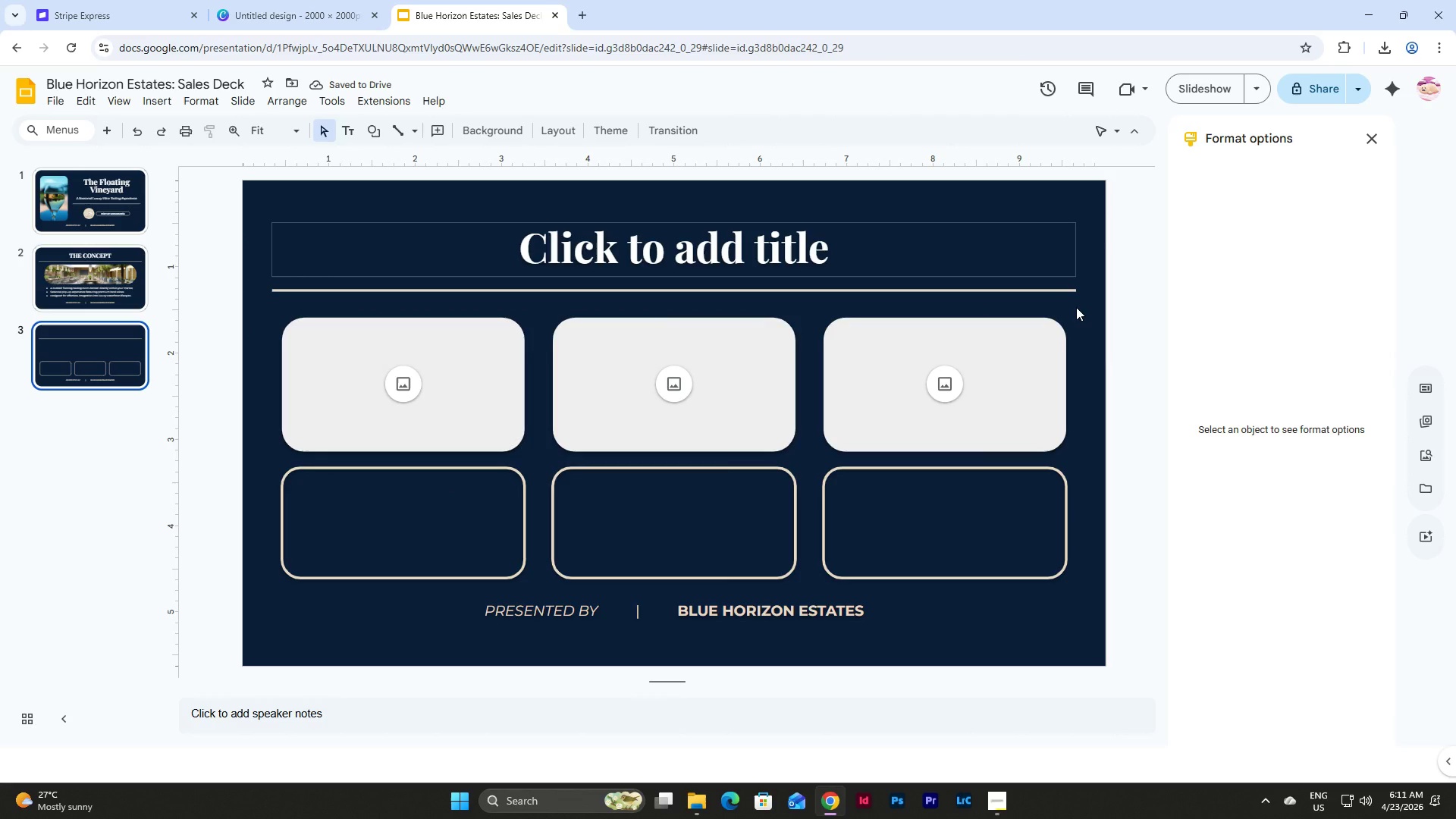 
wait(9.8)
 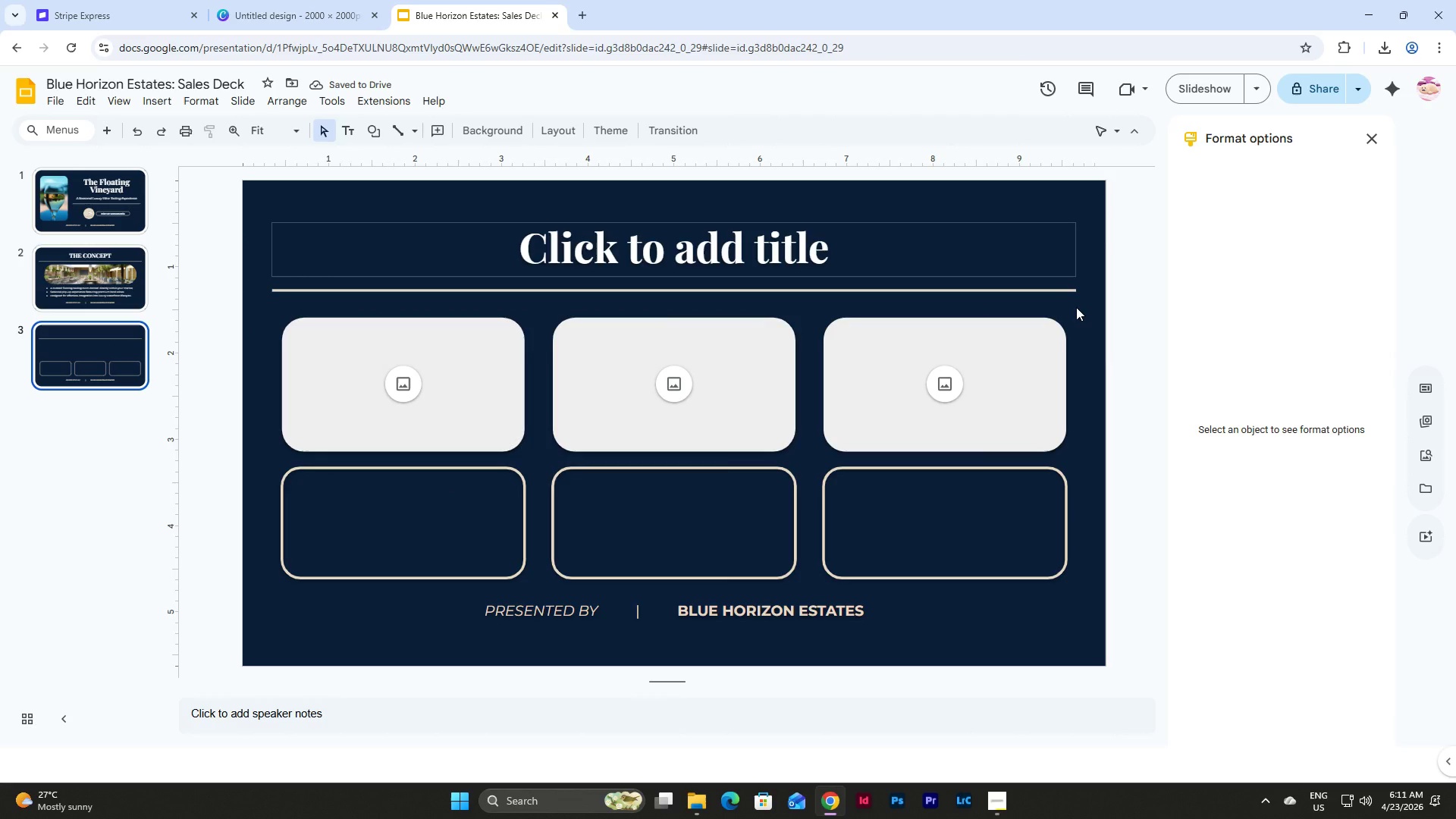 
left_click([784, 254])
 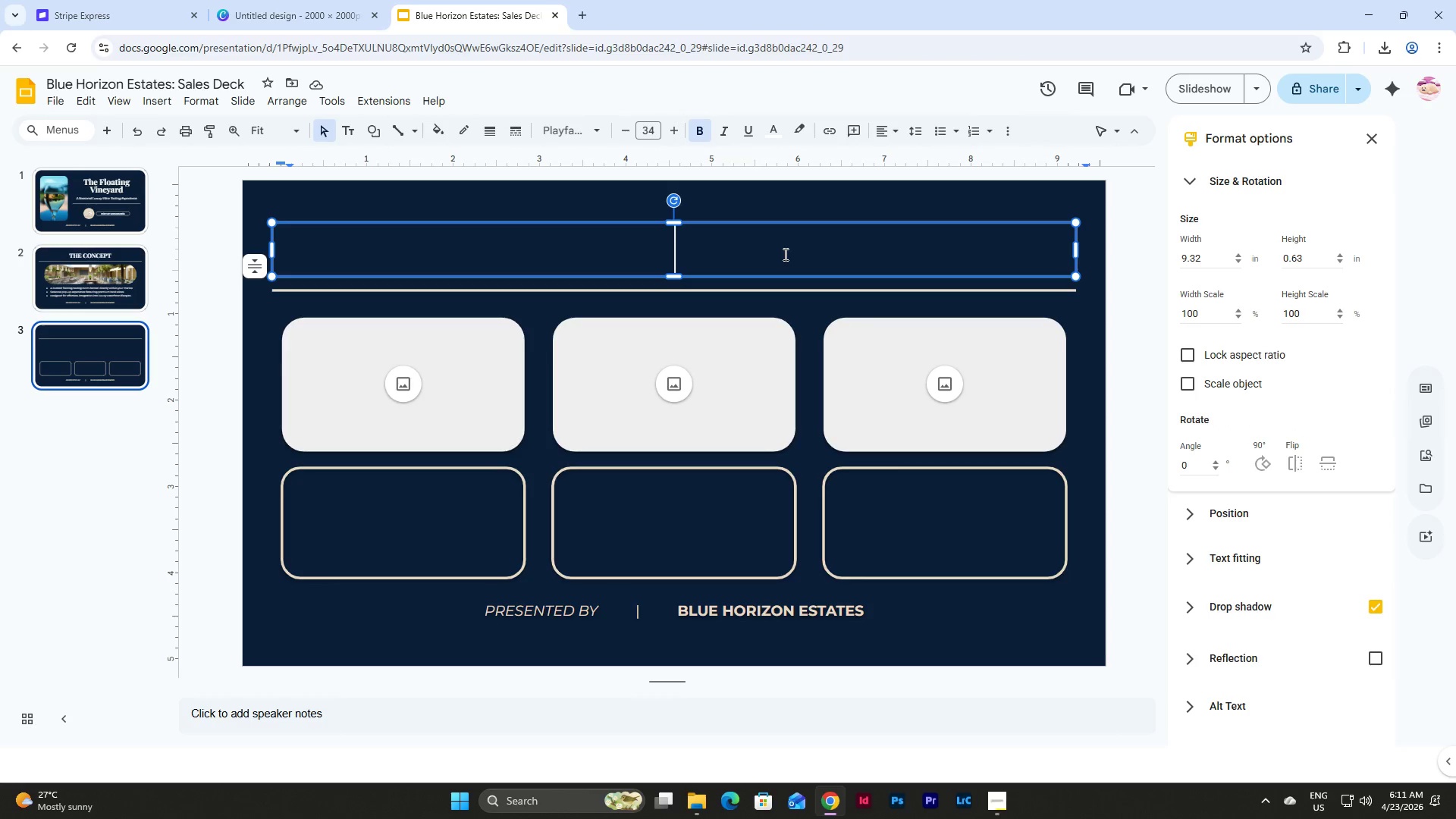 
type(MEMBER BENEFITS)